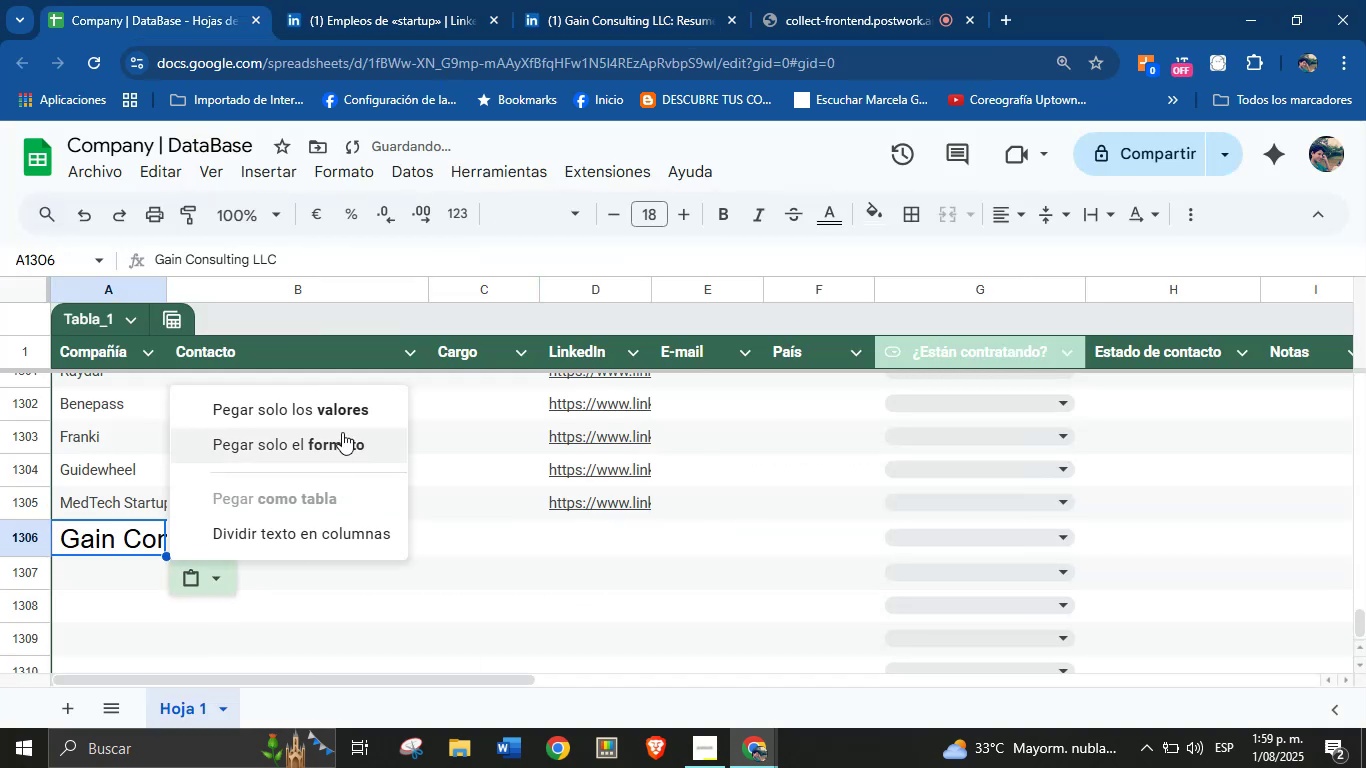 
left_click([344, 412])
 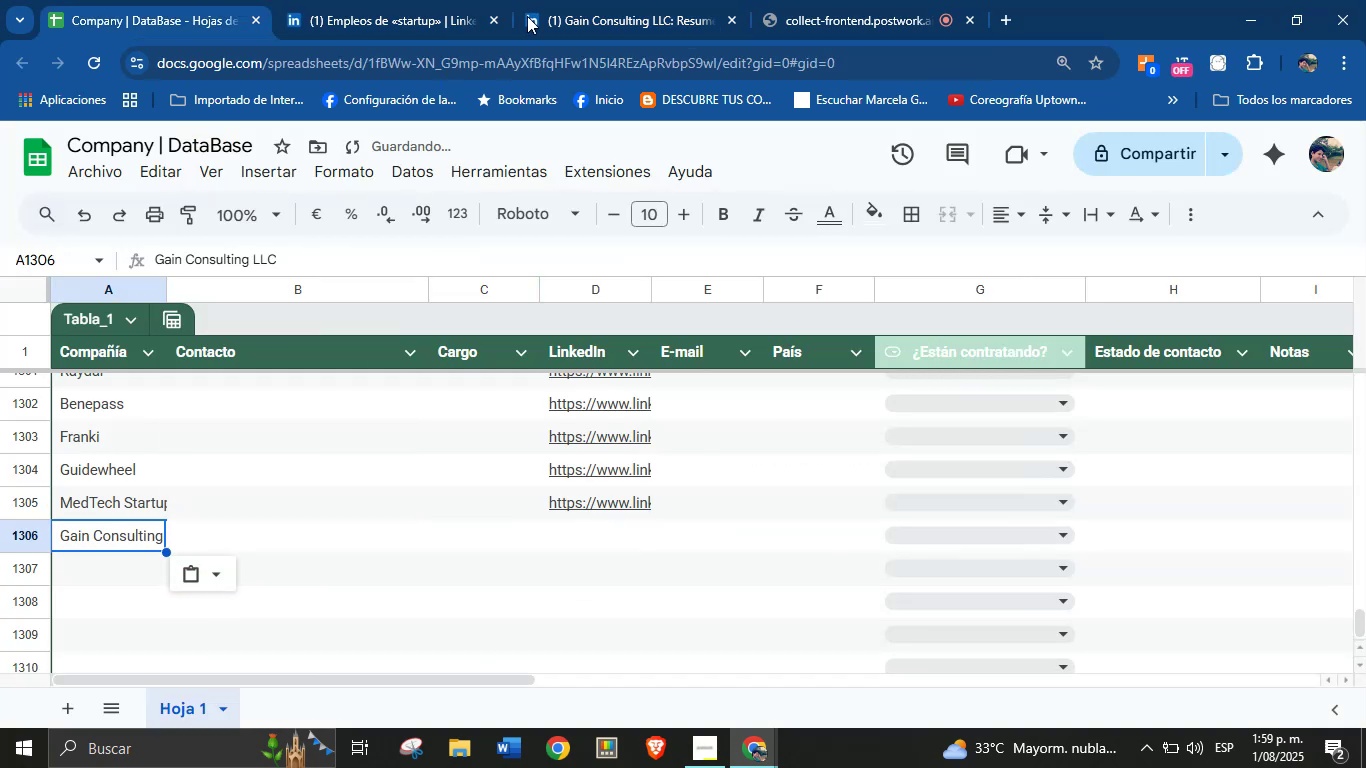 
left_click([538, 0])
 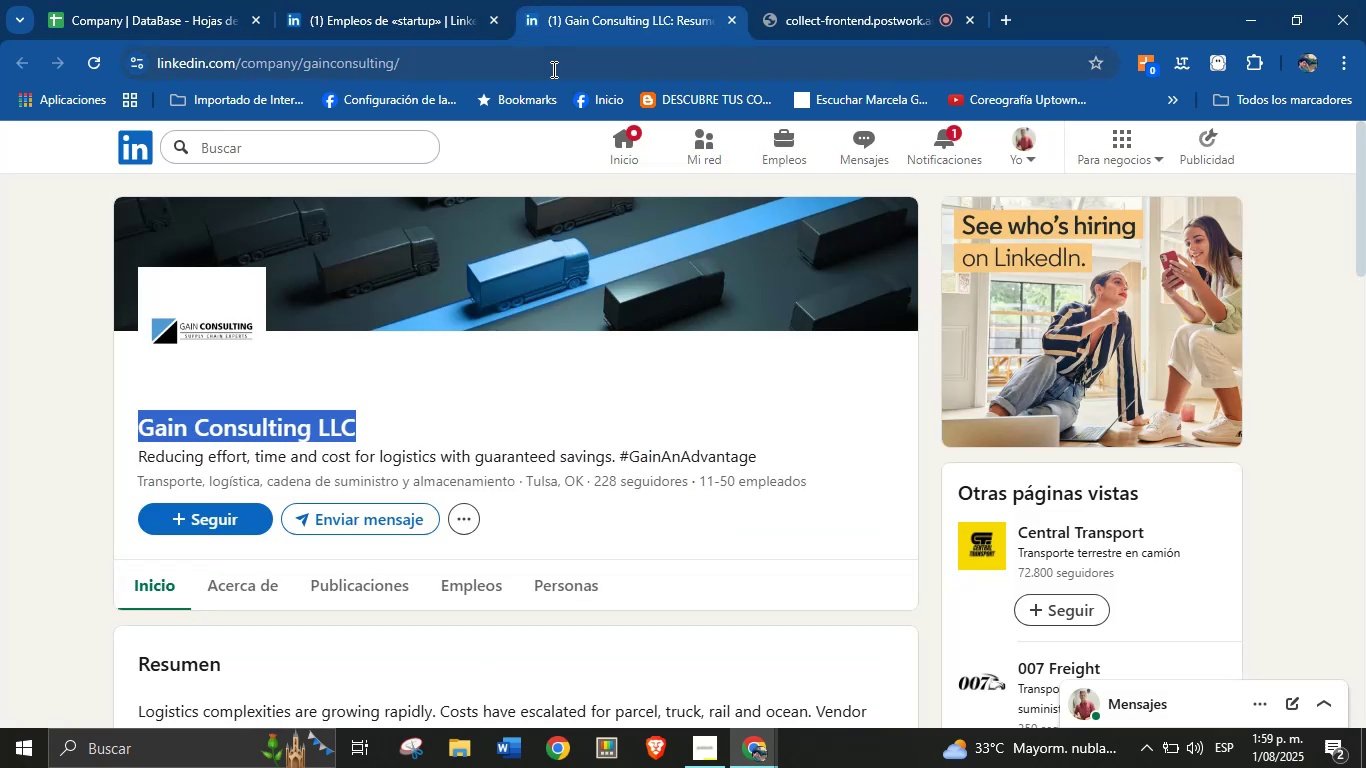 
double_click([552, 69])
 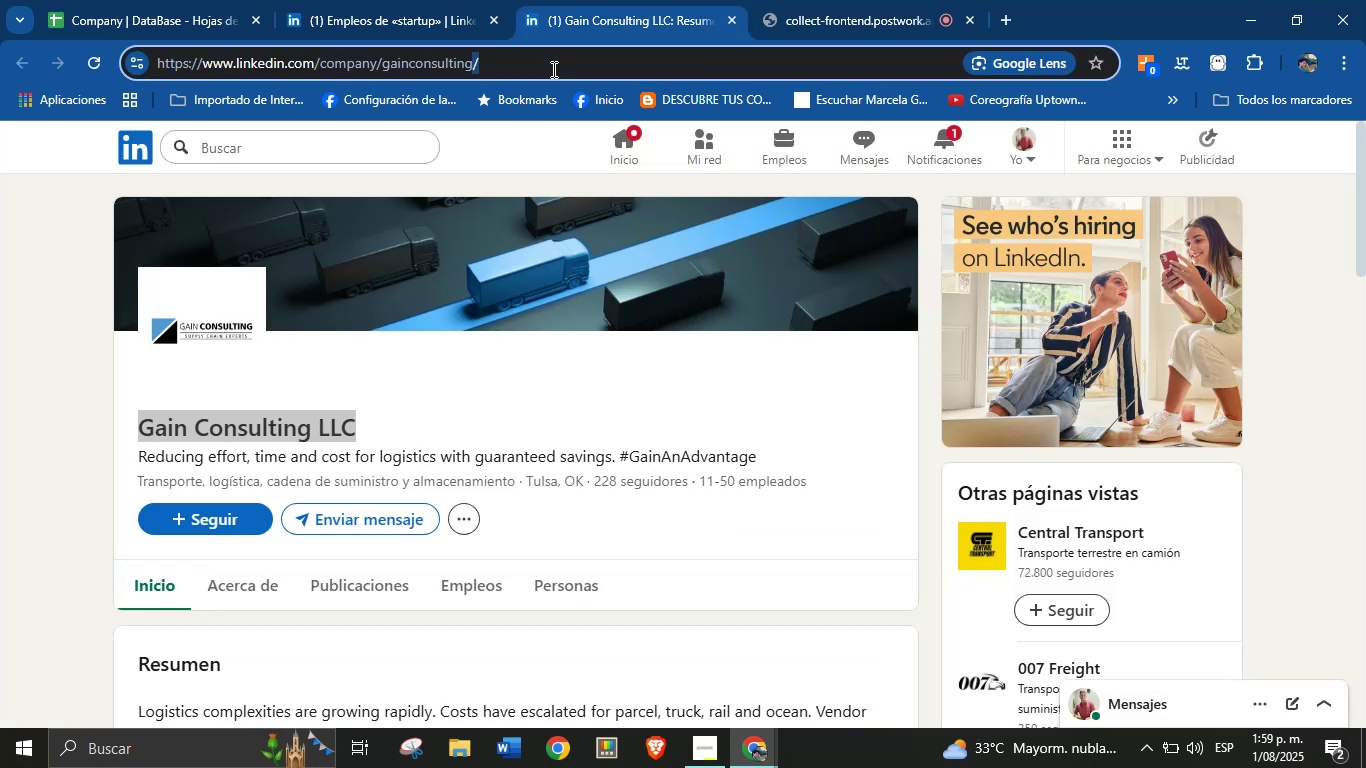 
triple_click([552, 69])
 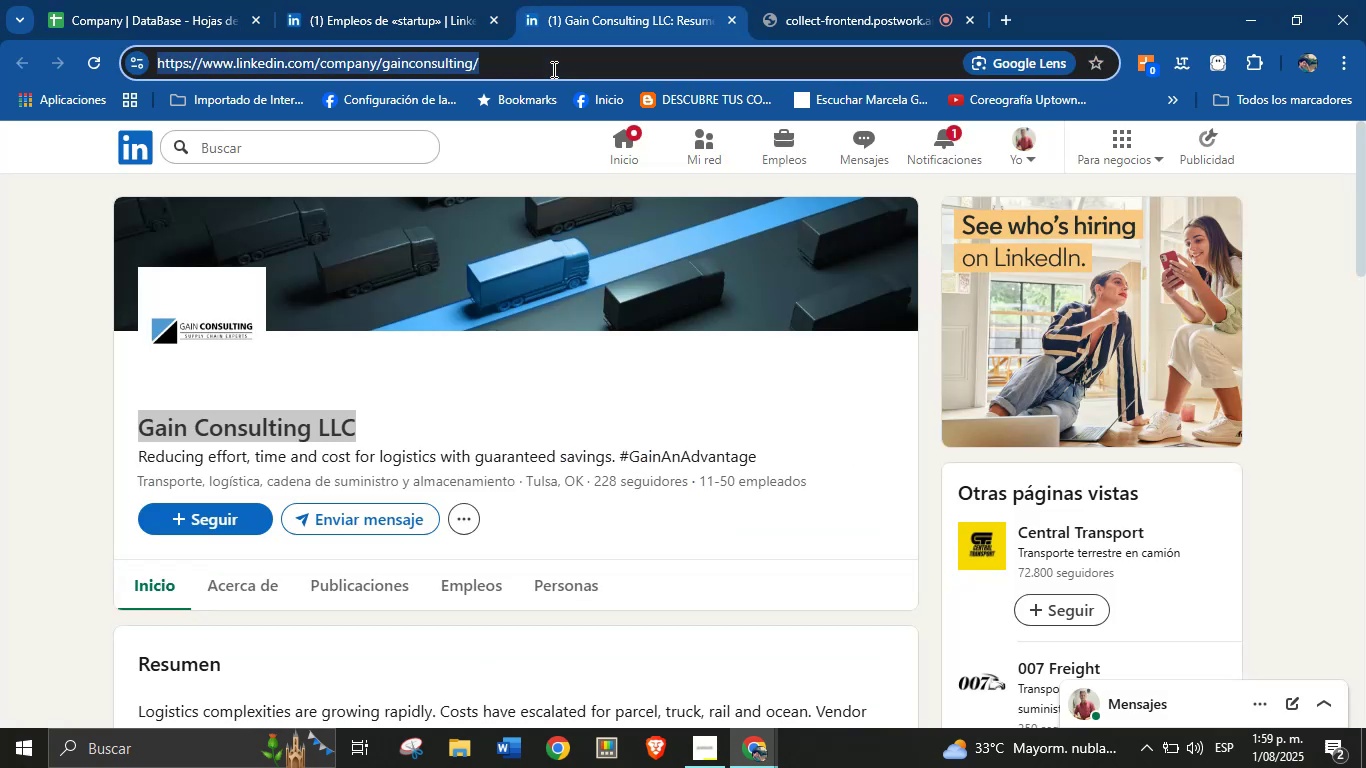 
key(Control+C)
 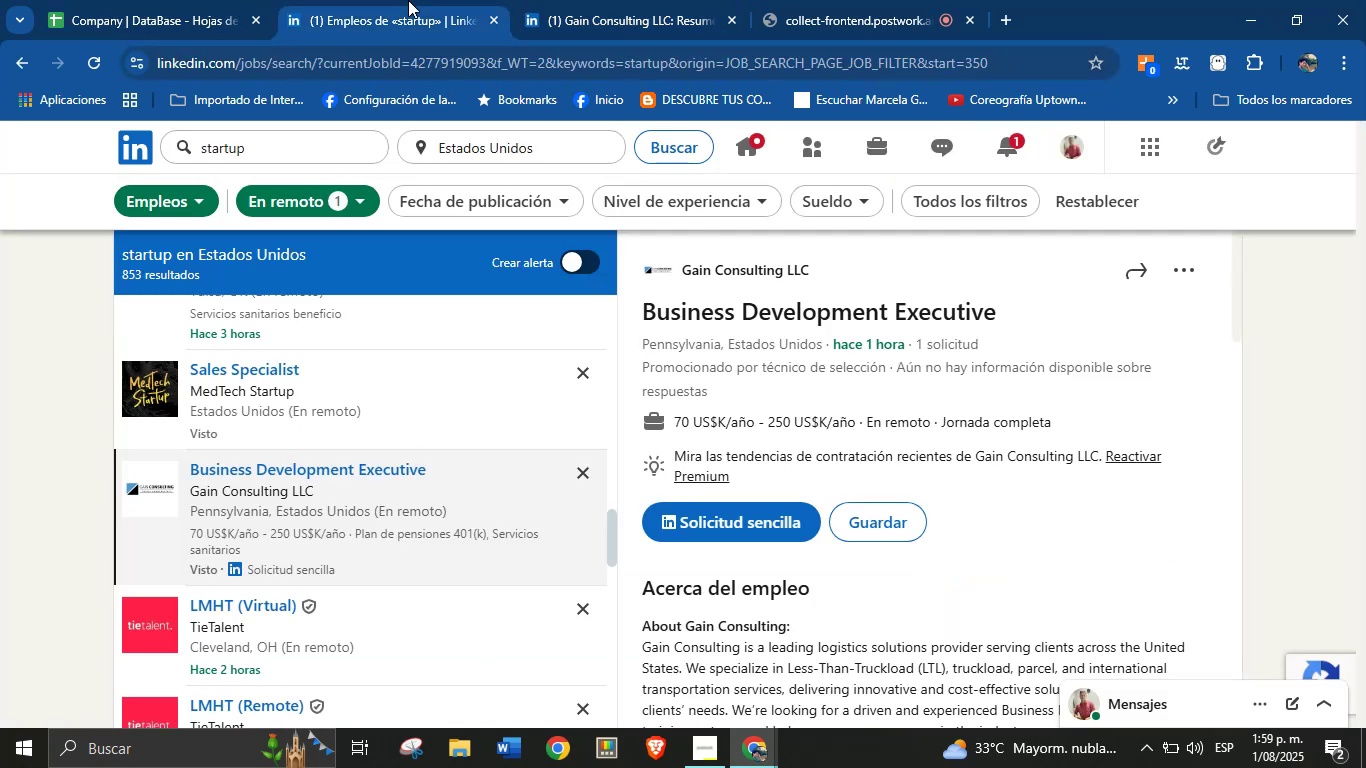 
double_click([166, 0])
 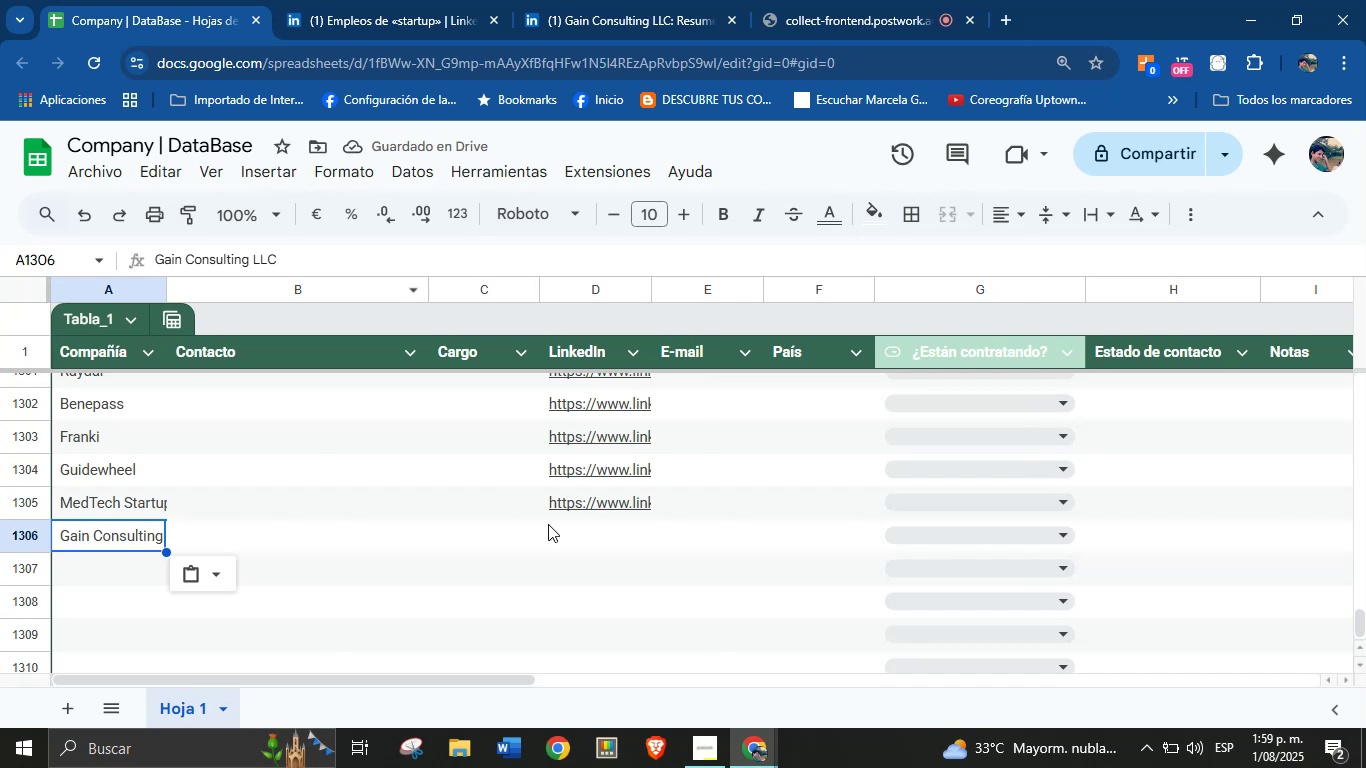 
key(Control+V)
 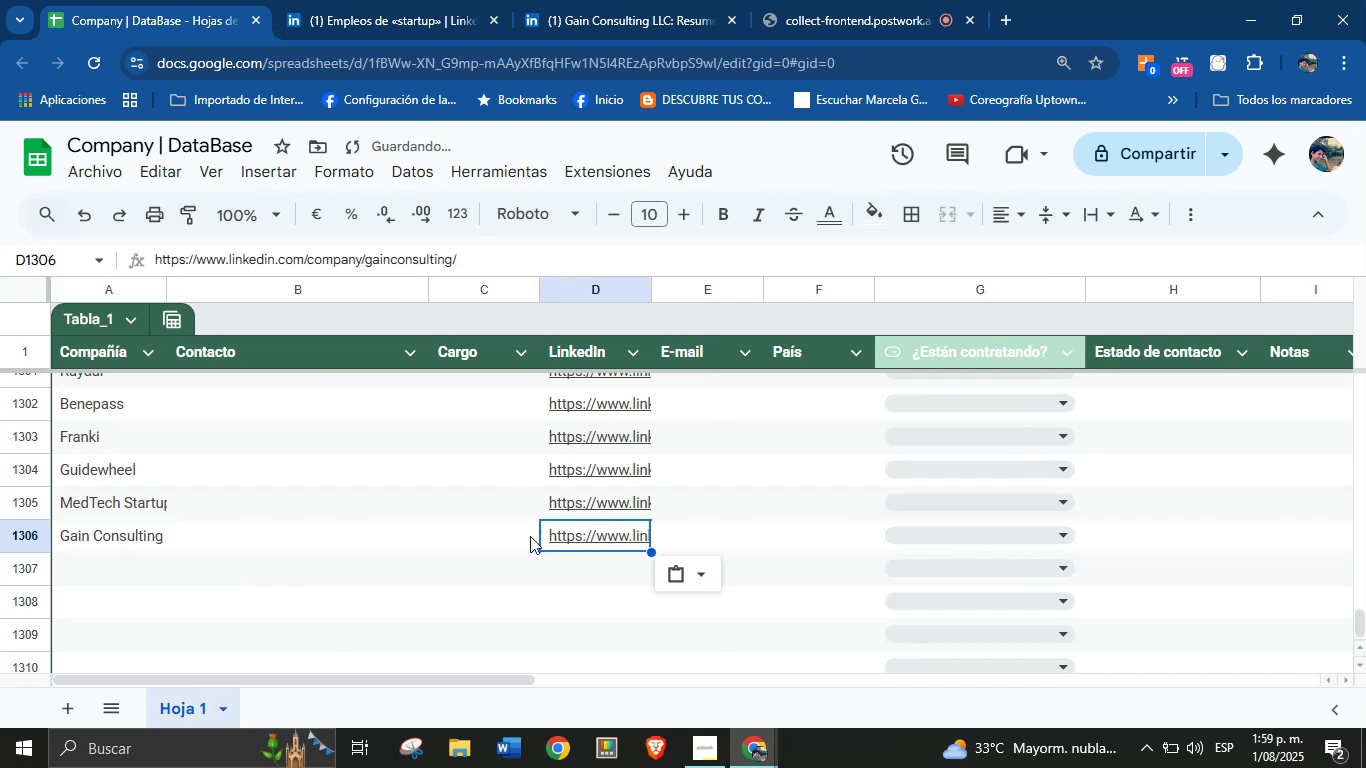 
scroll: coordinate [505, 541], scroll_direction: down, amount: 1.0
 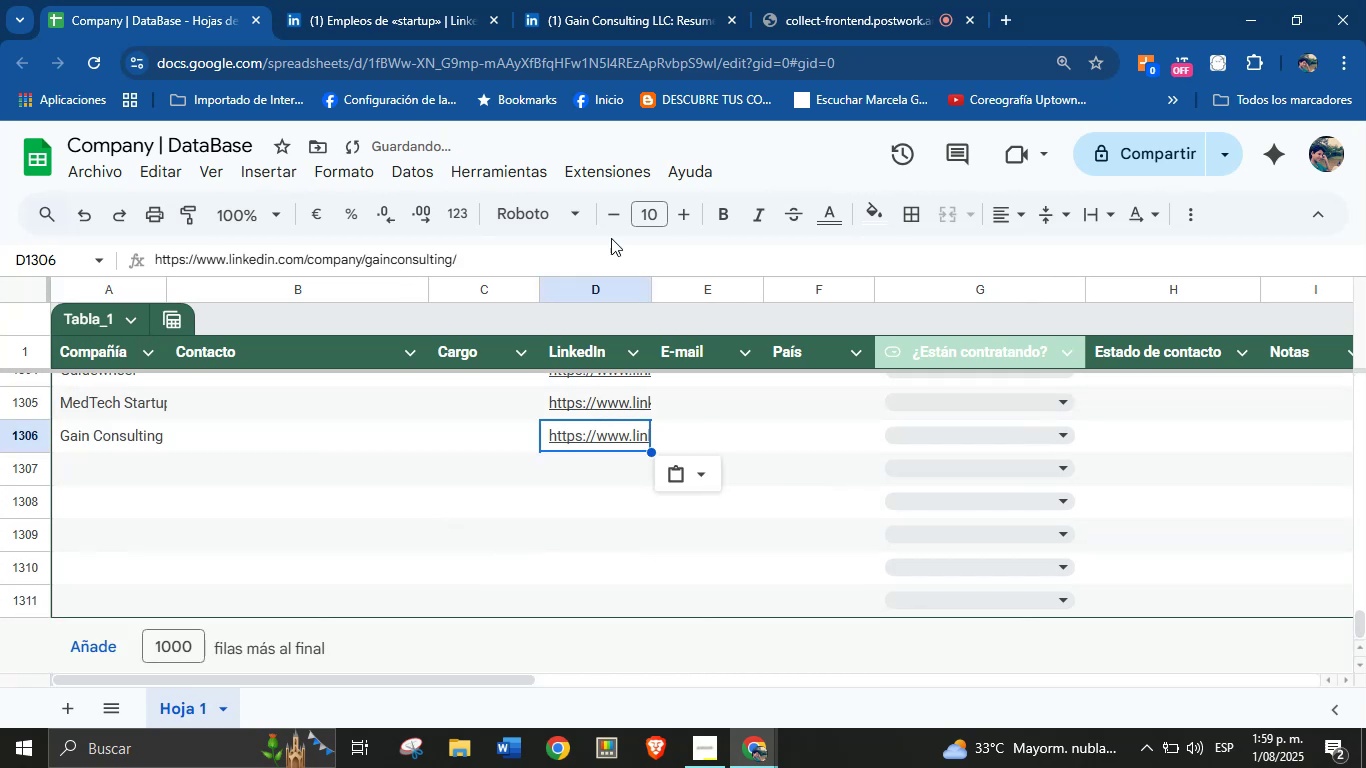 
left_click([623, 0])
 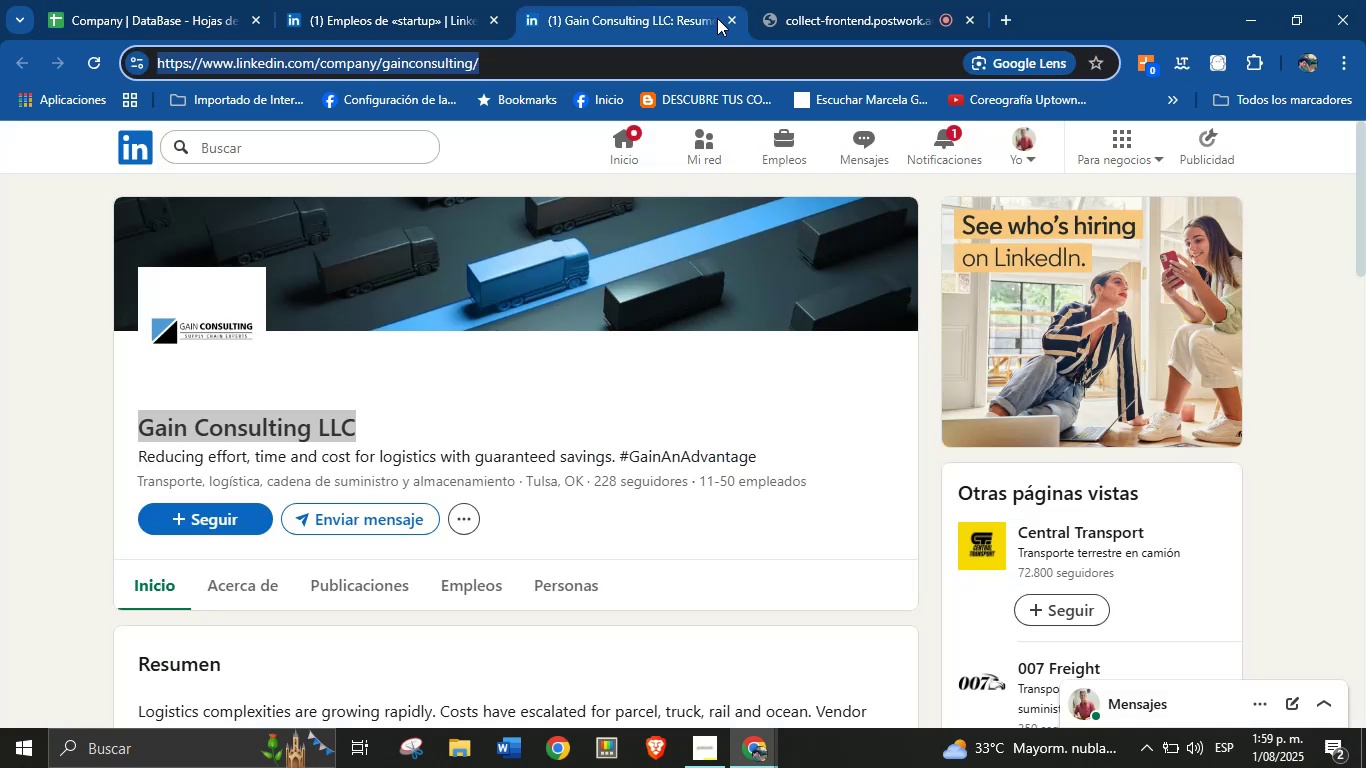 
left_click([727, 18])
 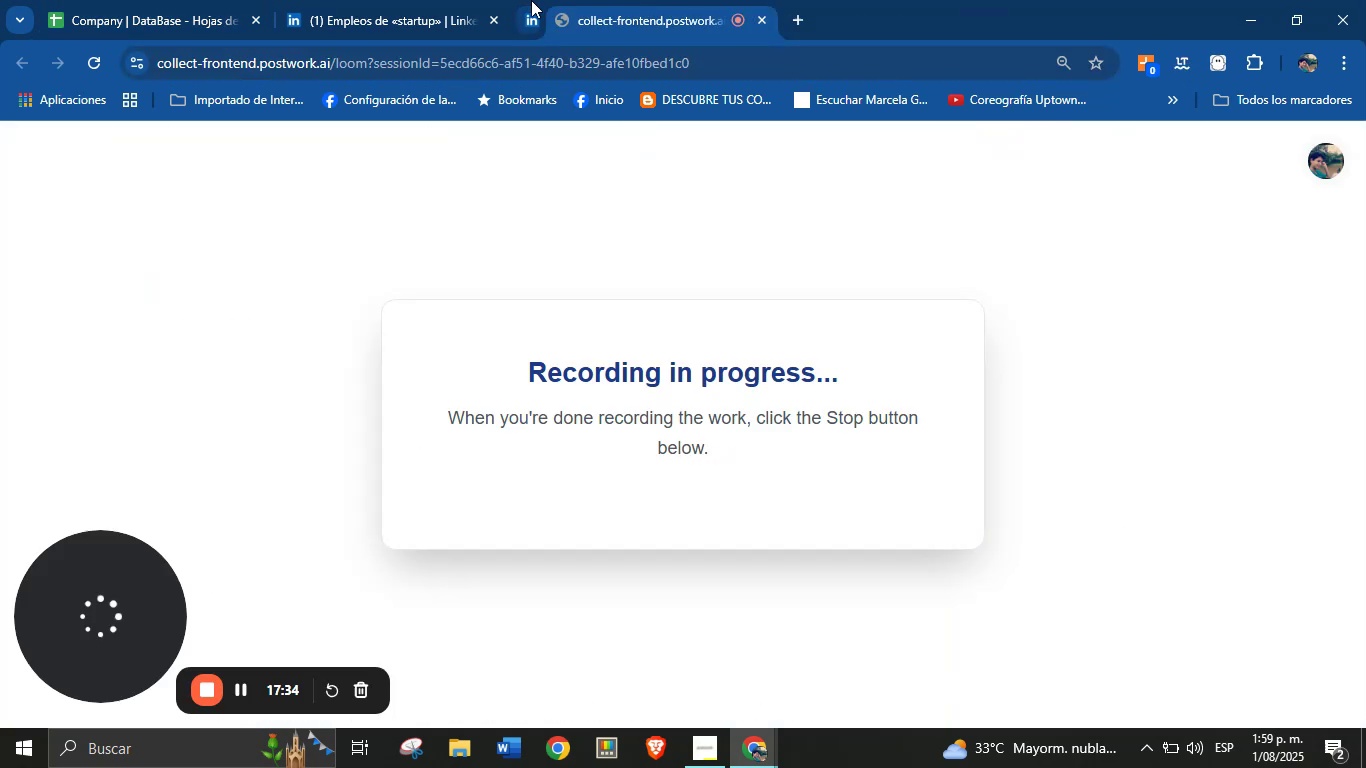 
left_click([467, 0])
 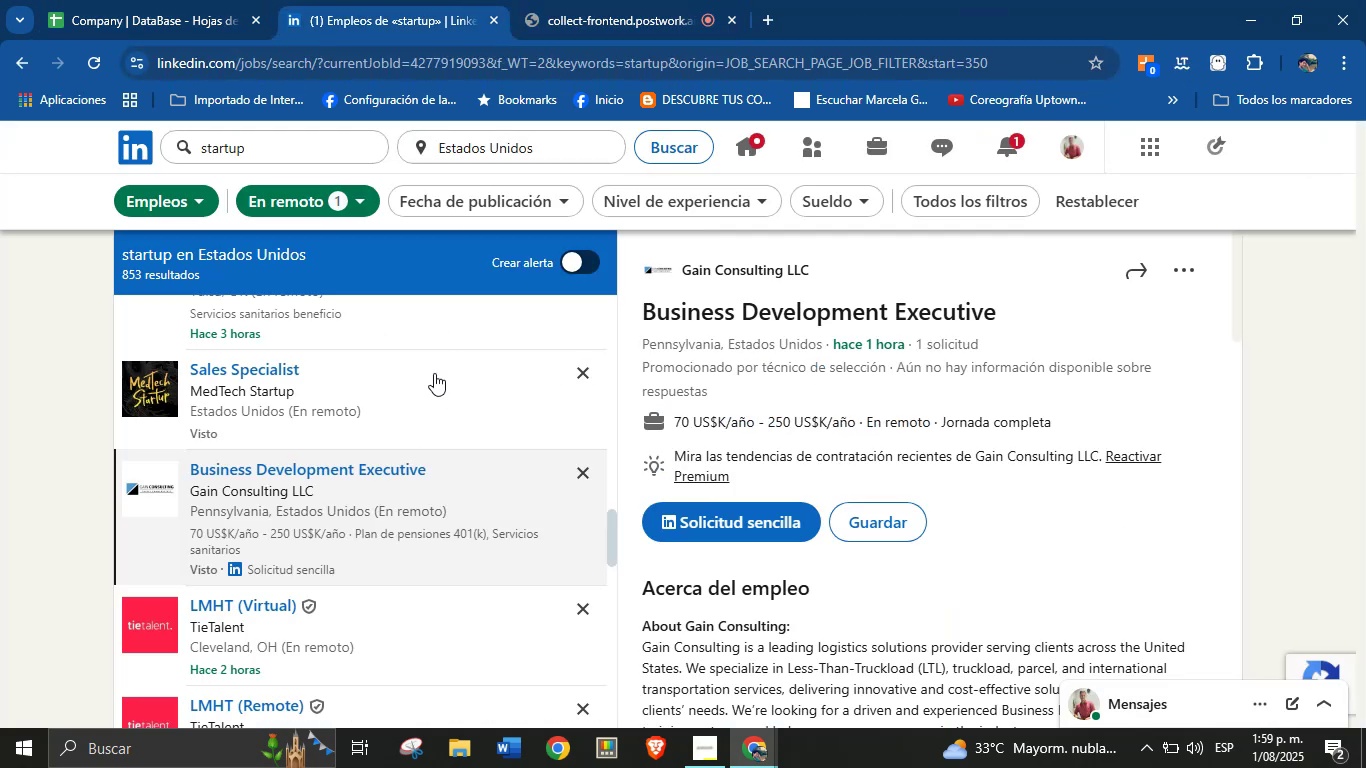 
scroll: coordinate [285, 507], scroll_direction: down, amount: 6.0
 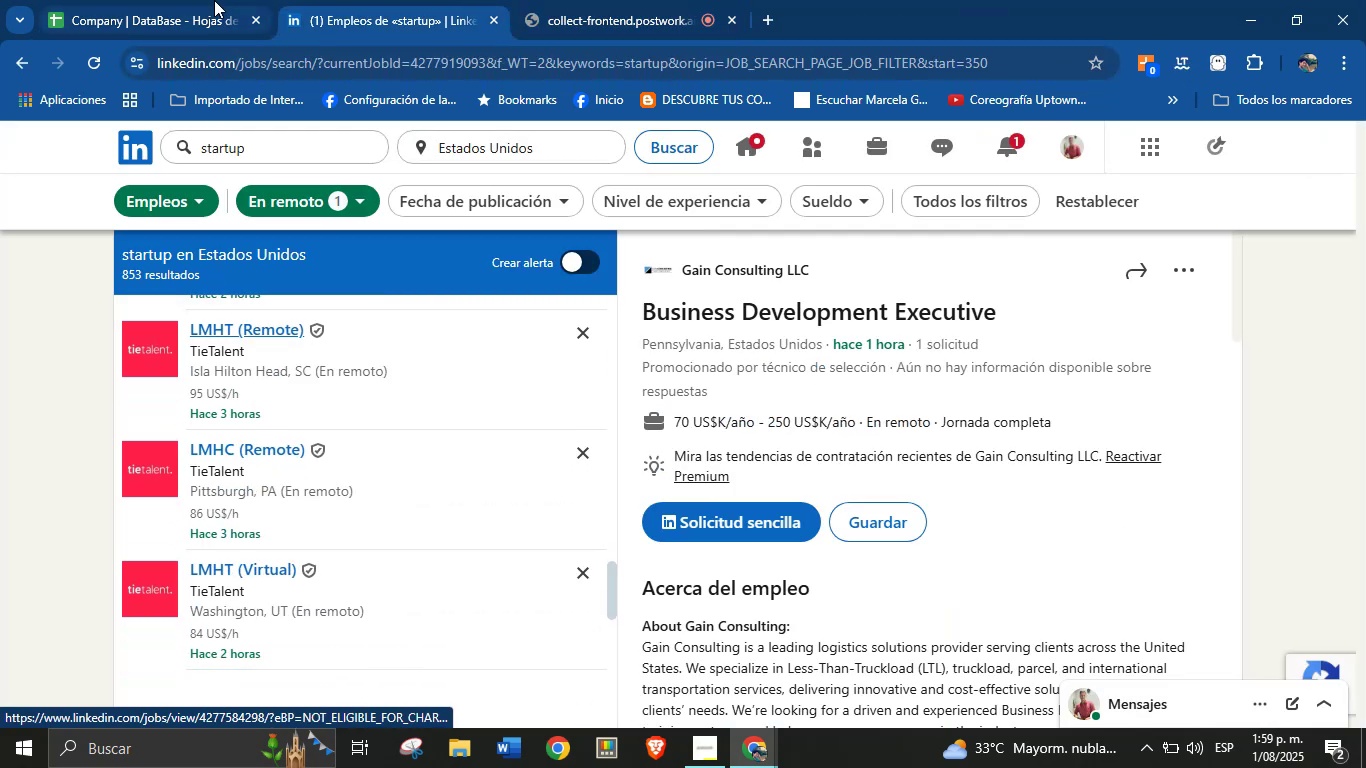 
left_click([214, 0])
 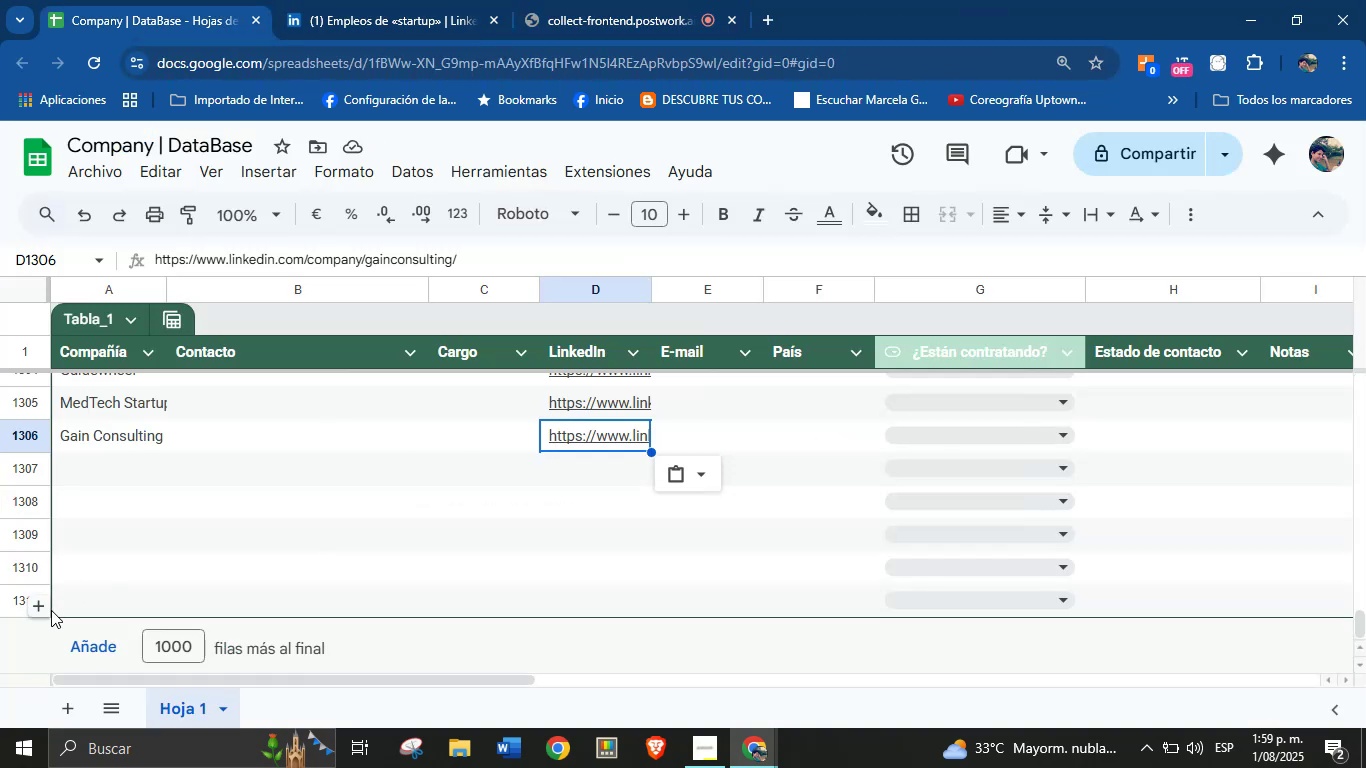 
left_click([44, 610])
 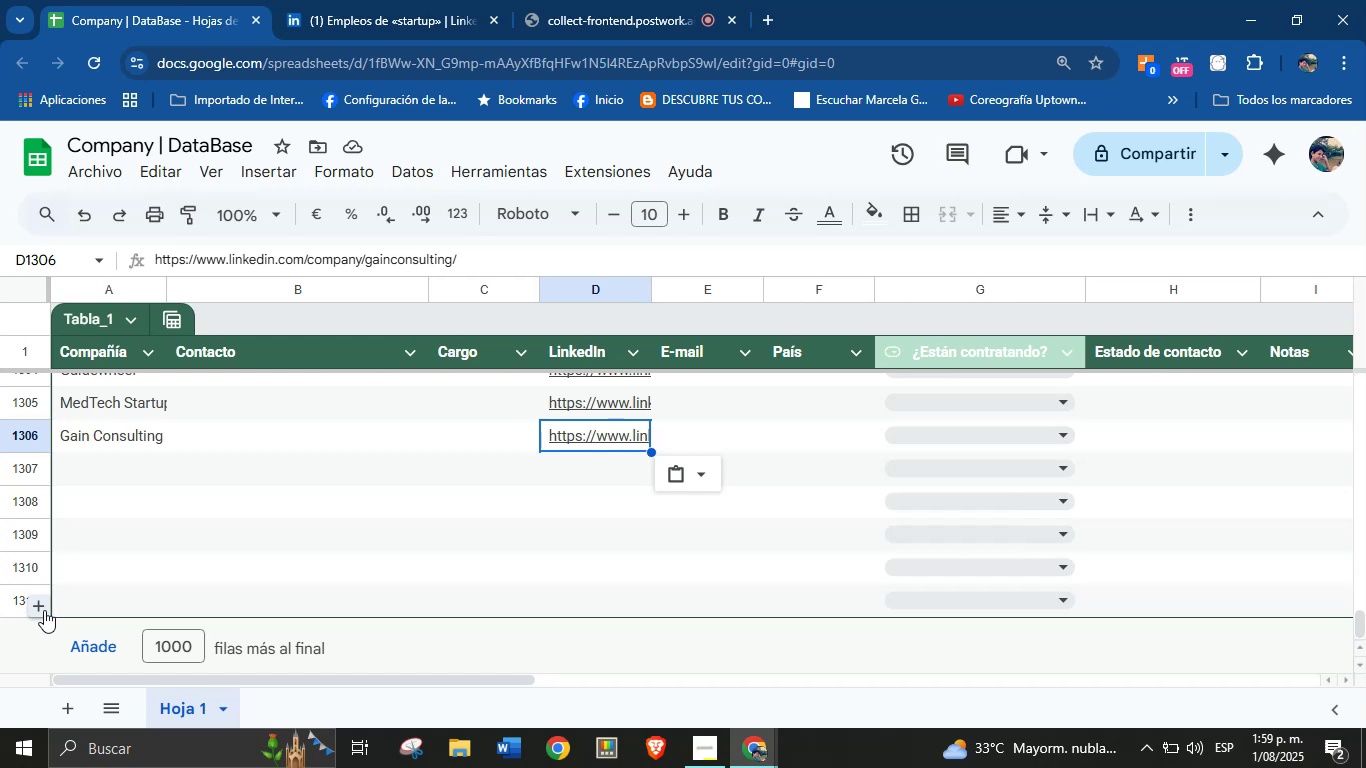 
left_click([44, 610])
 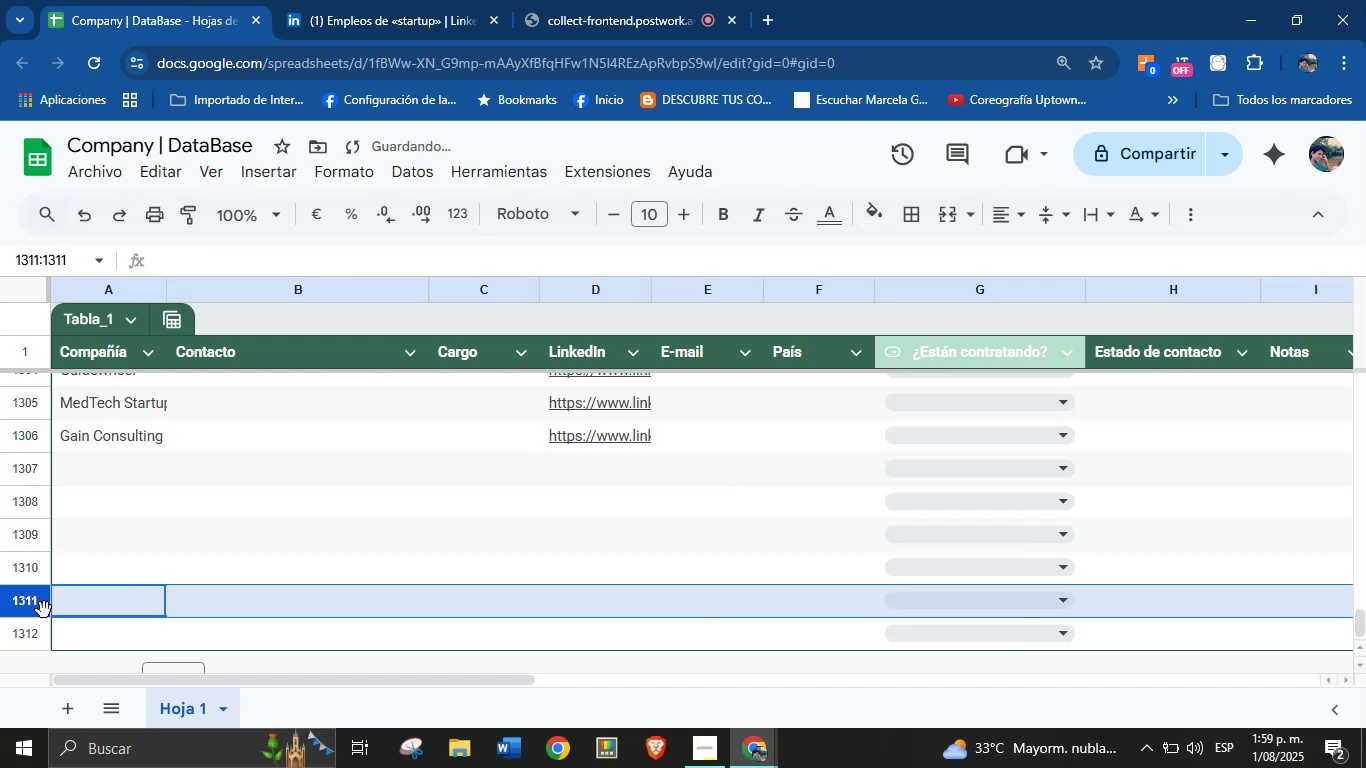 
left_click([92, 618])
 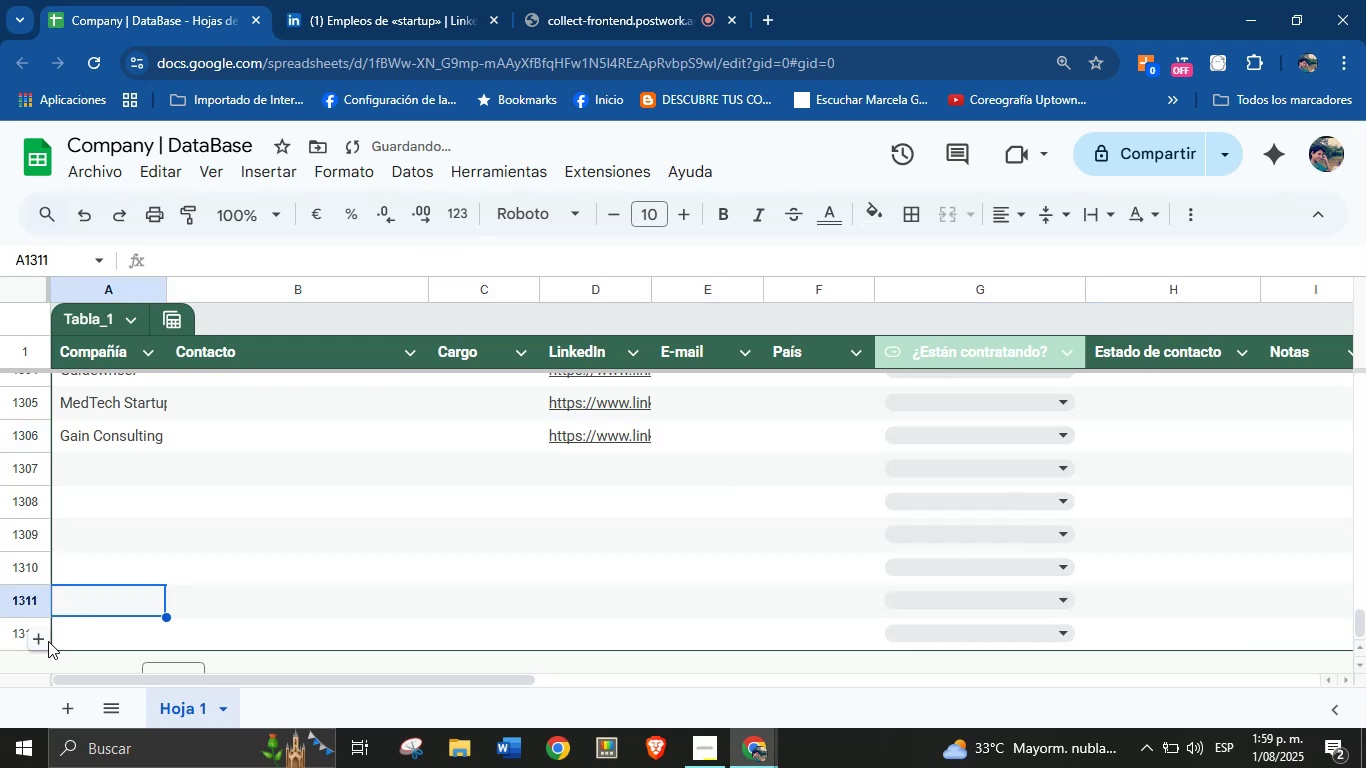 
left_click([38, 640])
 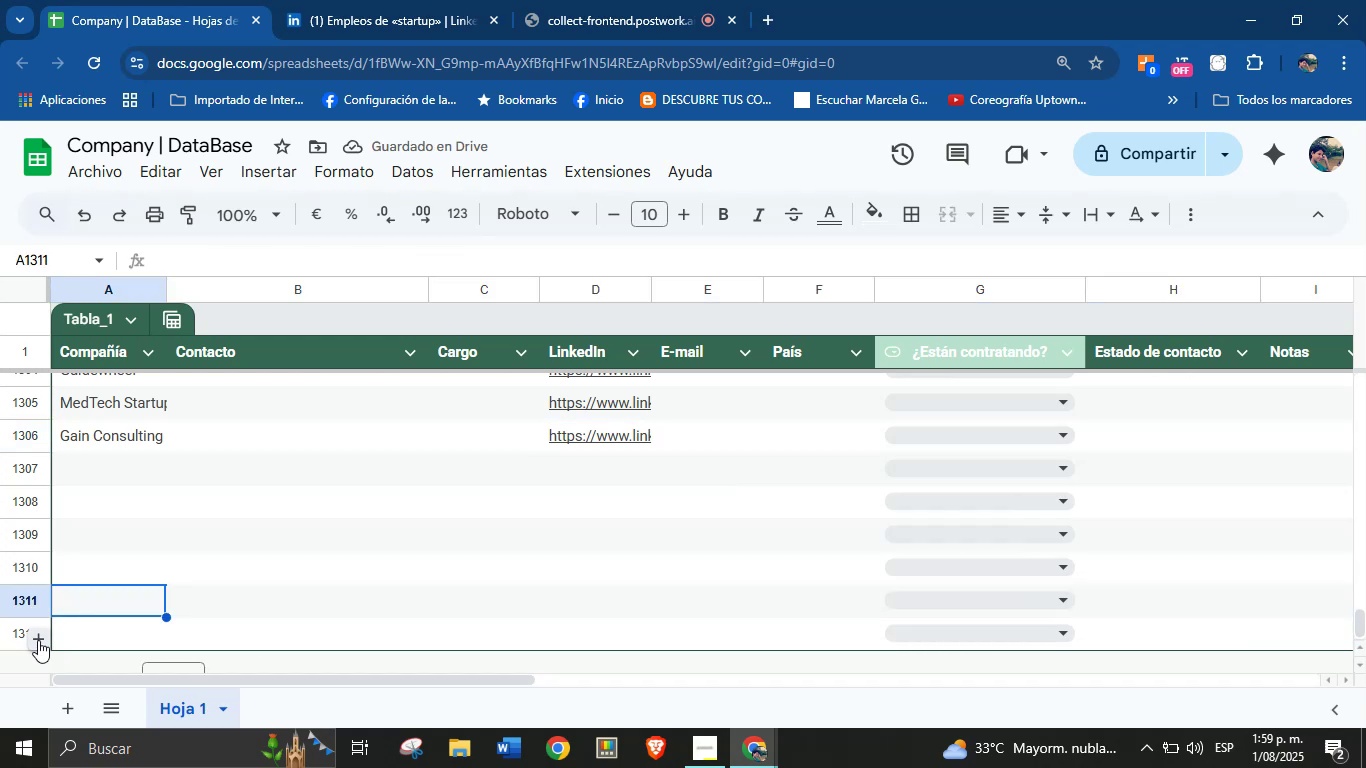 
left_click([38, 640])
 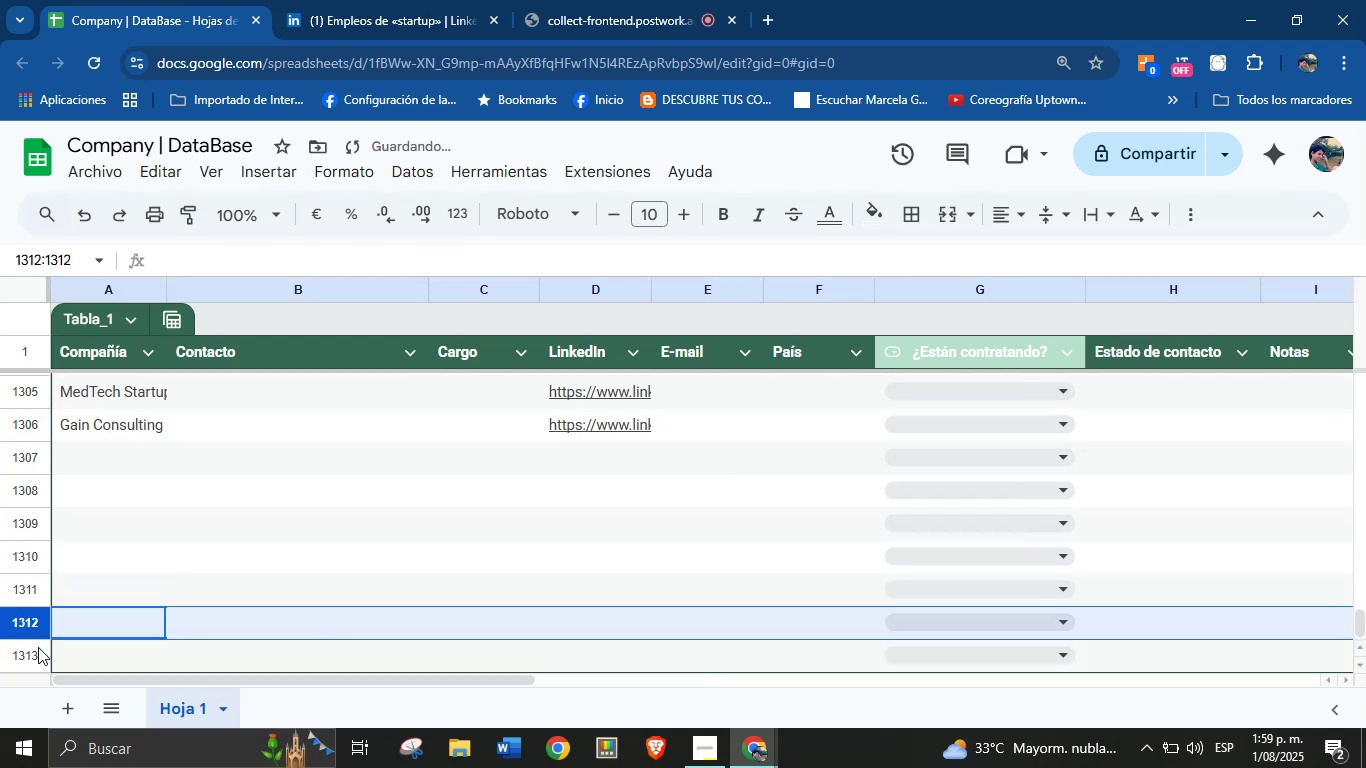 
left_click([77, 647])
 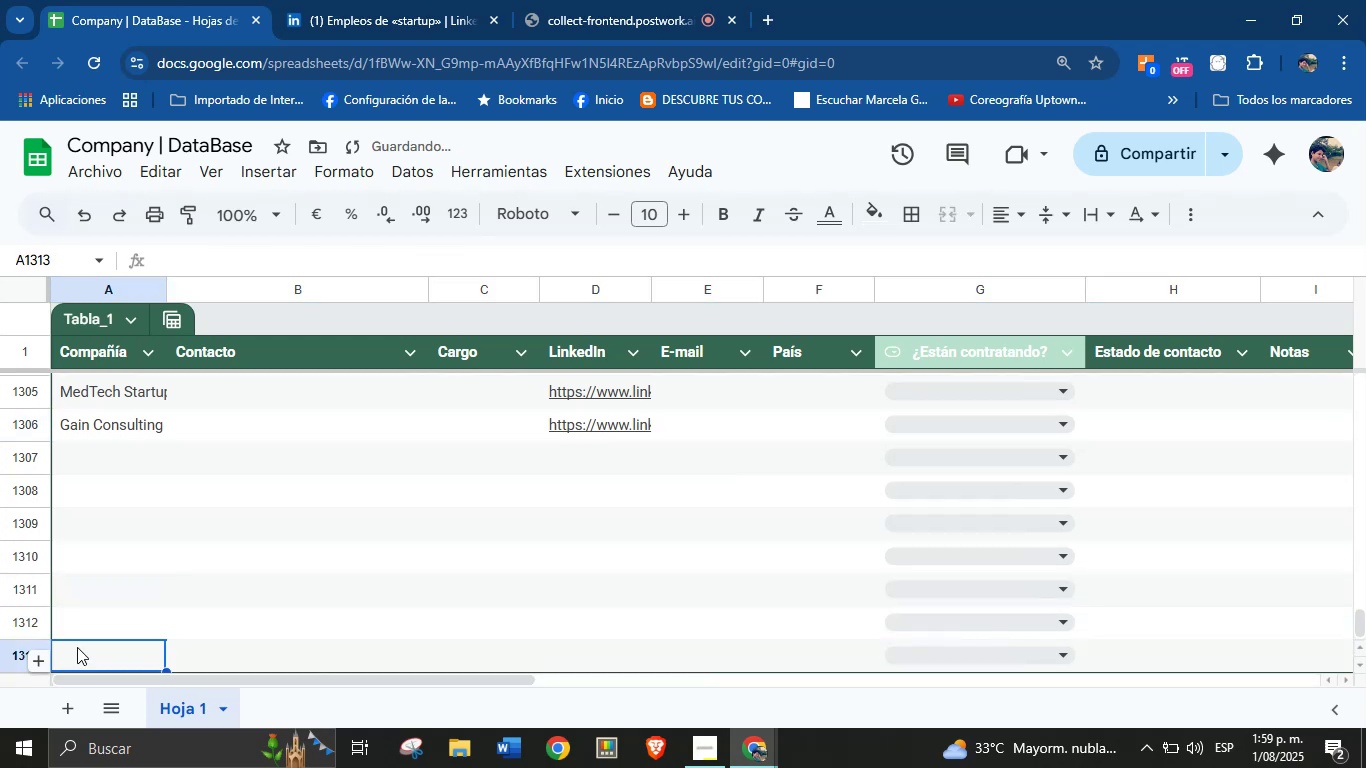 
scroll: coordinate [77, 647], scroll_direction: down, amount: 1.0
 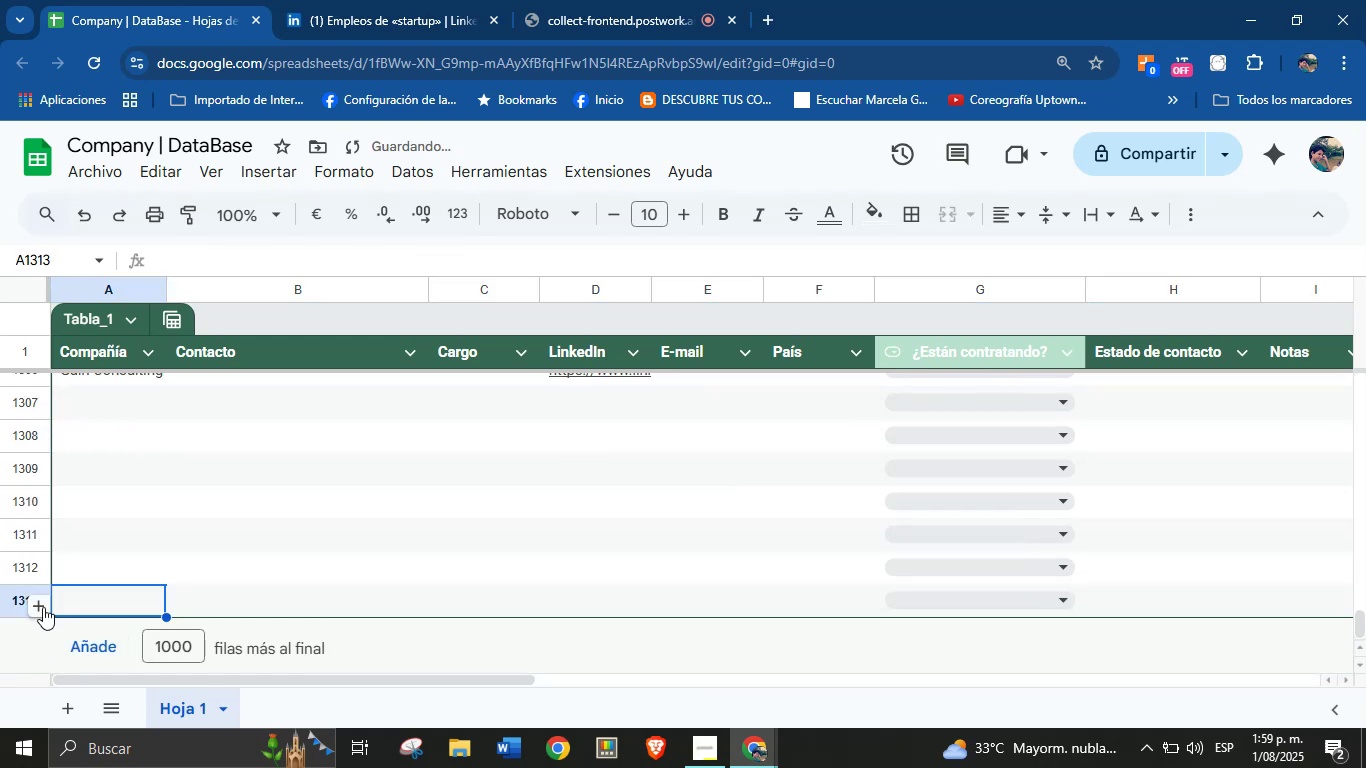 
left_click([43, 607])
 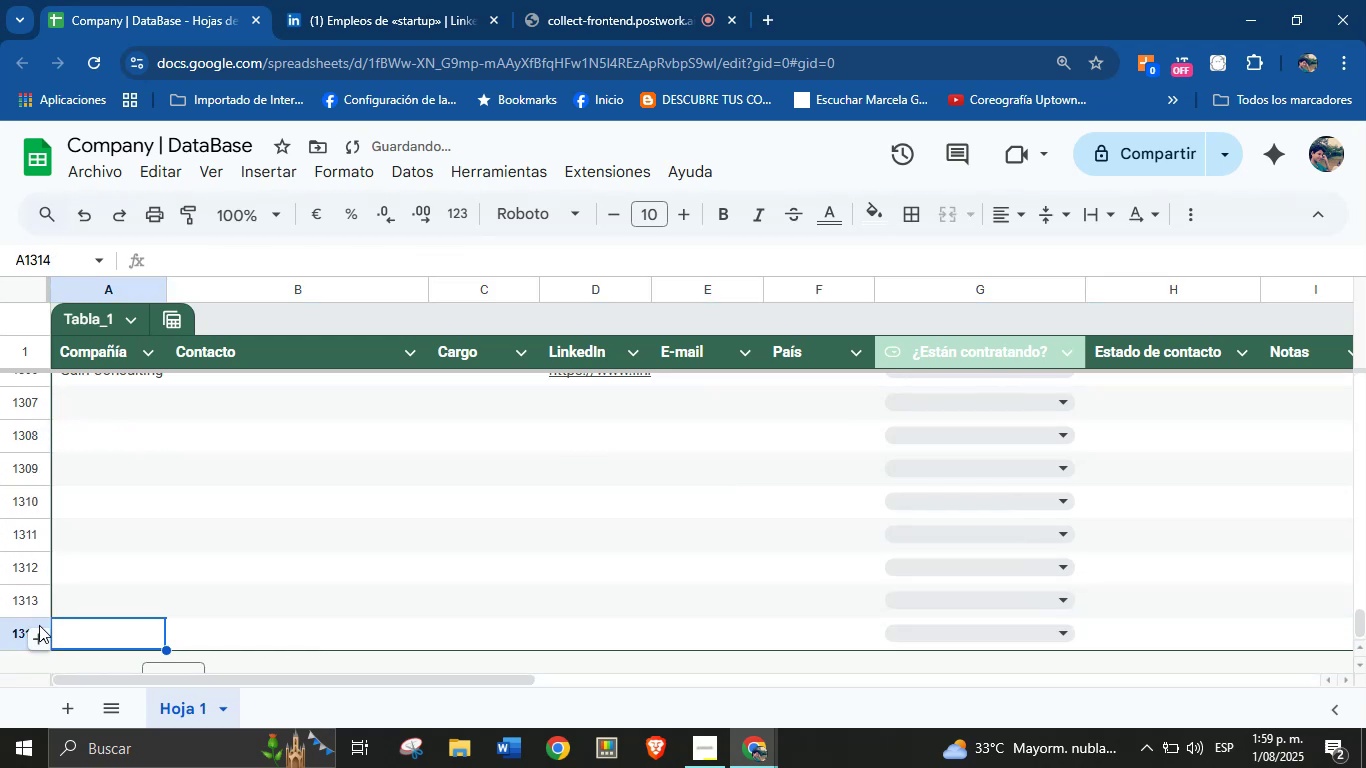 
left_click([39, 634])
 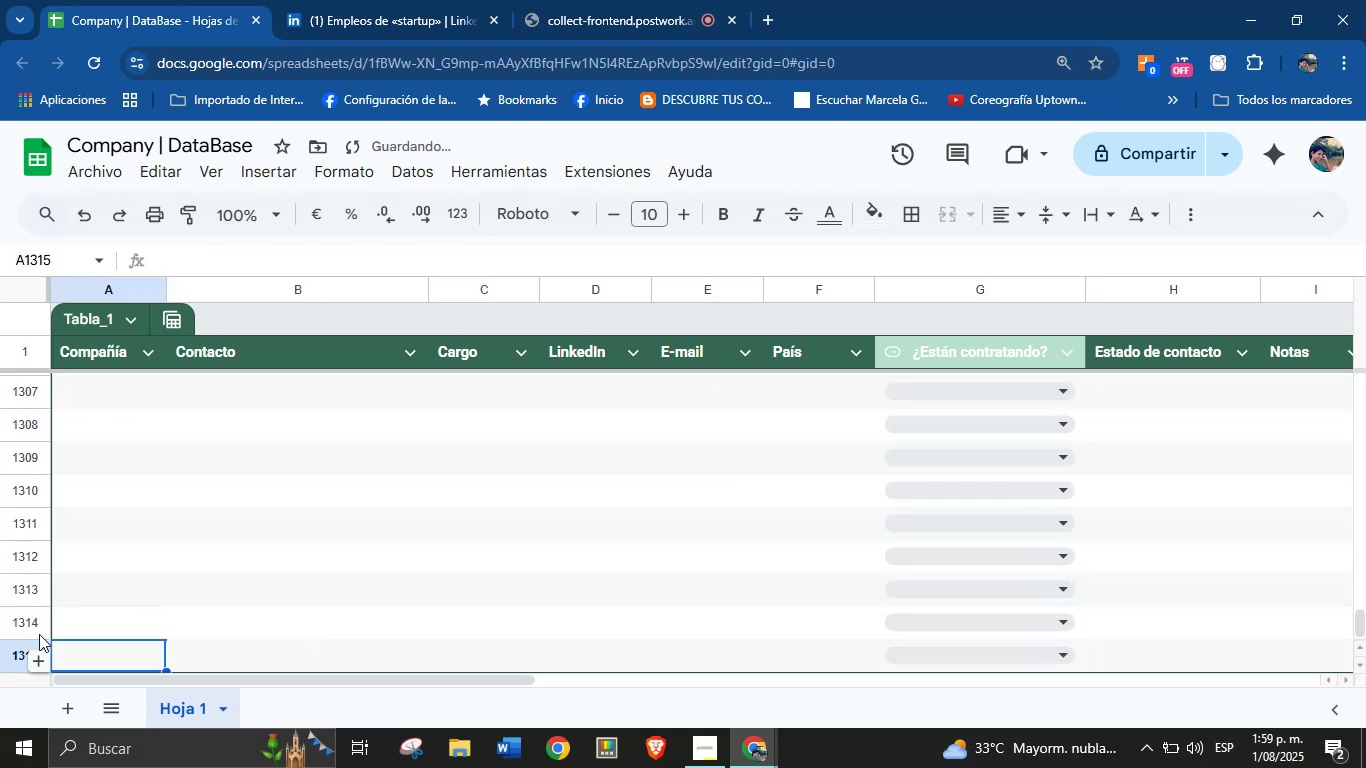 
scroll: coordinate [39, 634], scroll_direction: down, amount: 1.0
 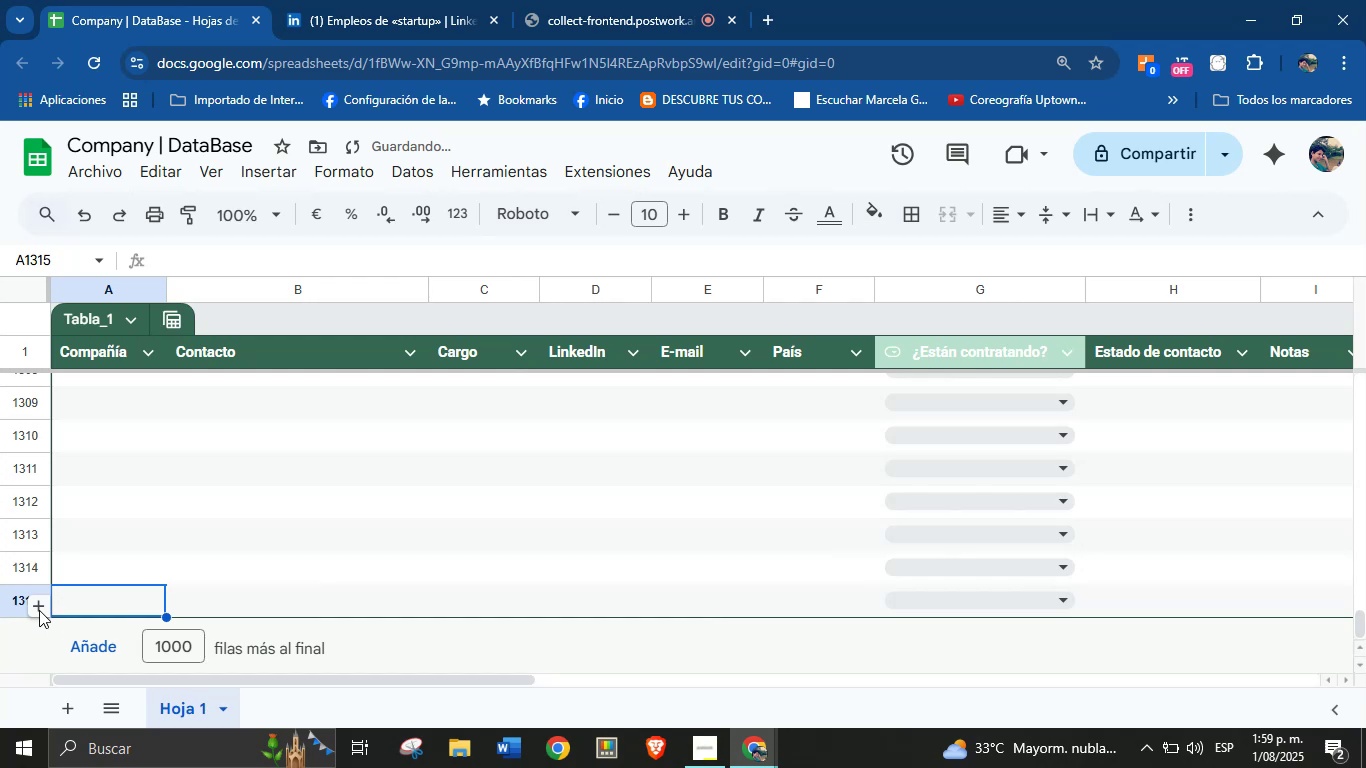 
left_click([38, 609])
 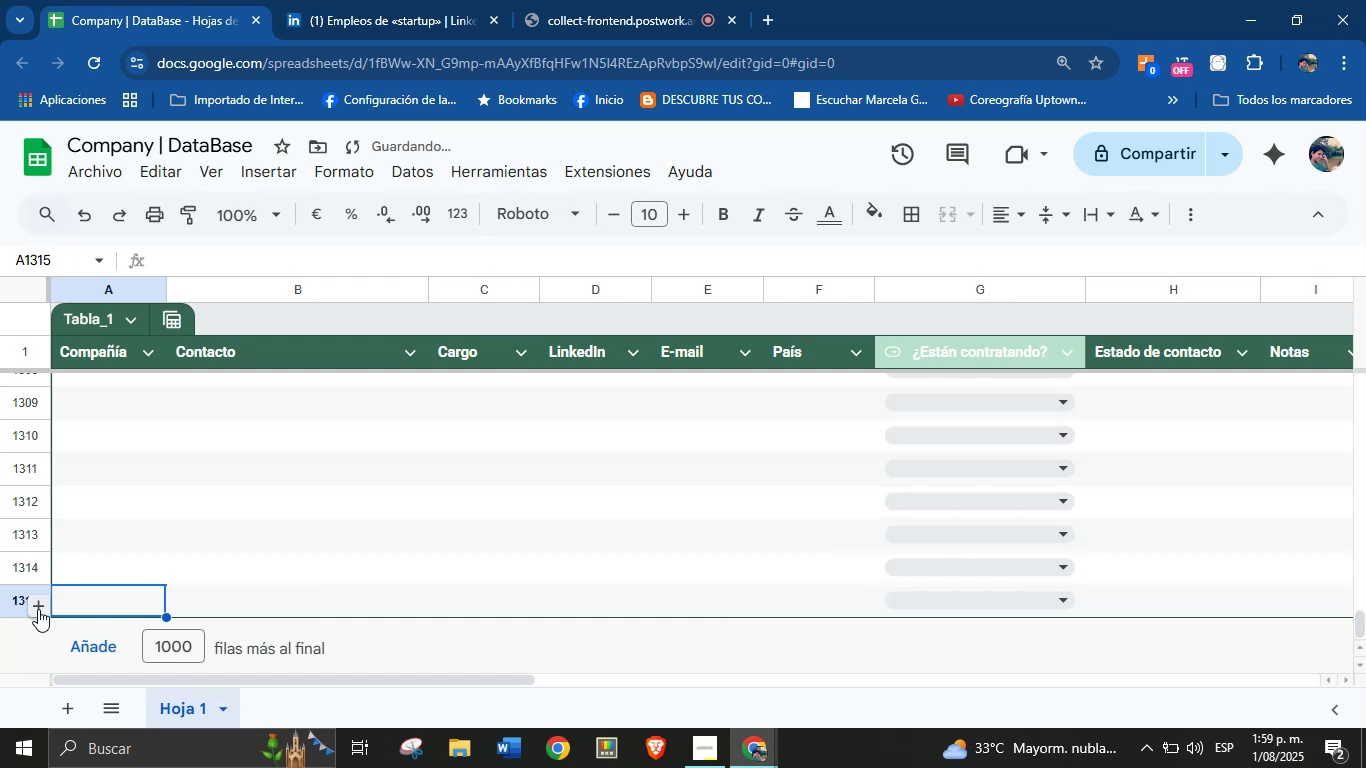 
scroll: coordinate [38, 609], scroll_direction: down, amount: 2.0
 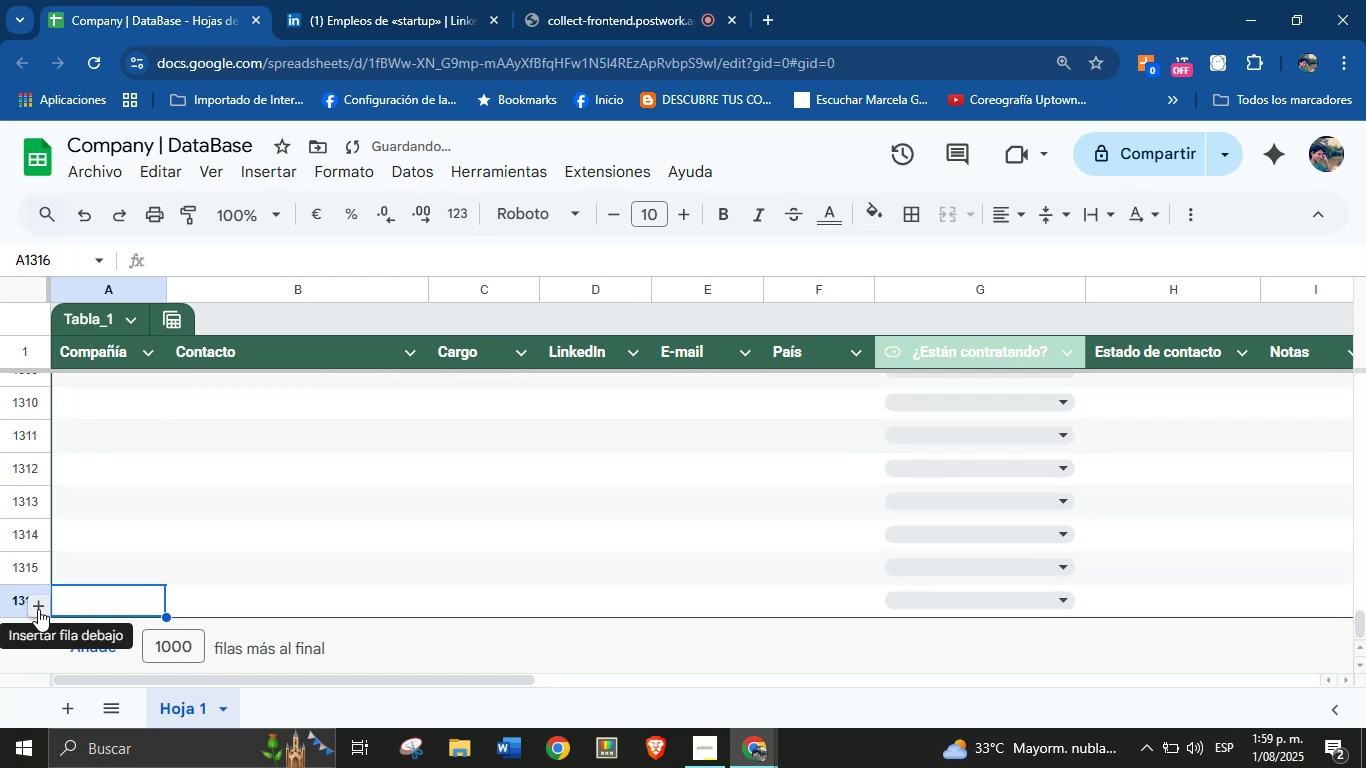 
left_click([38, 609])
 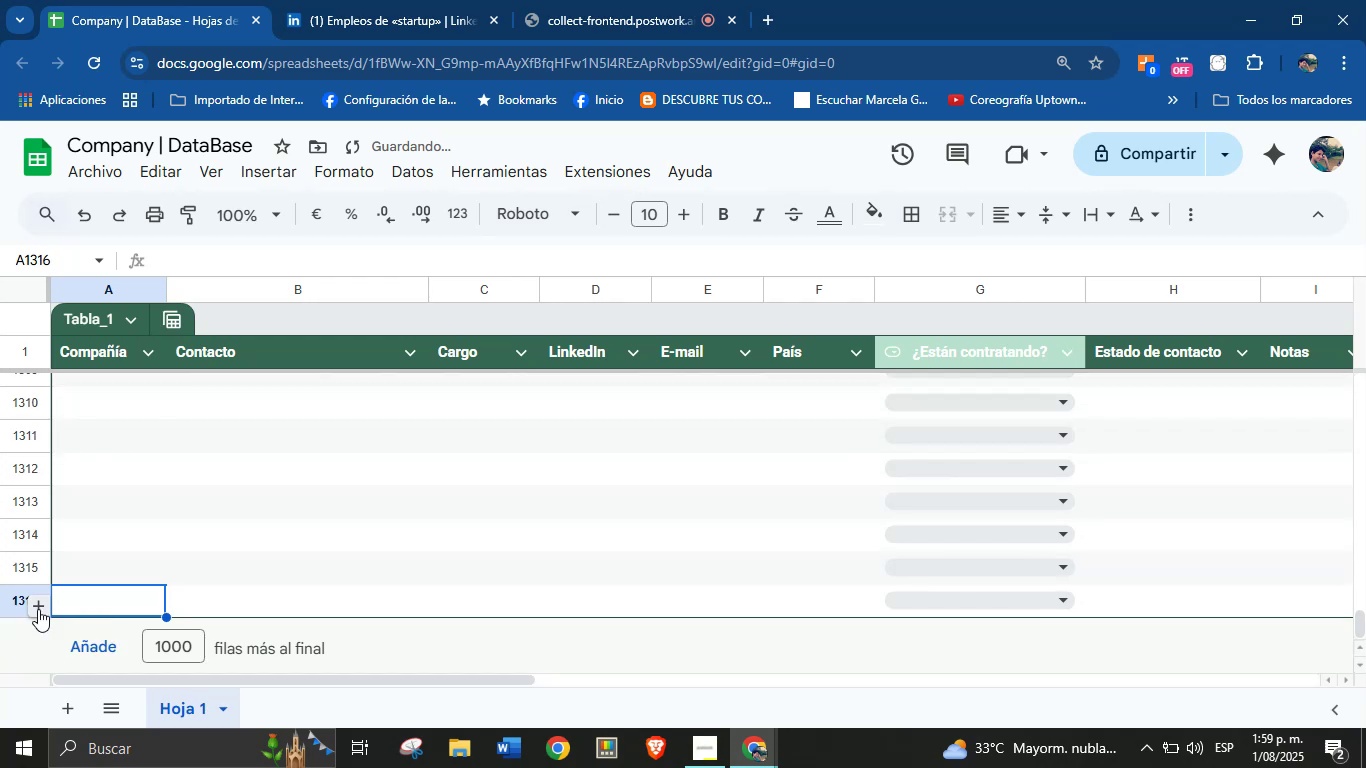 
scroll: coordinate [38, 609], scroll_direction: down, amount: 1.0
 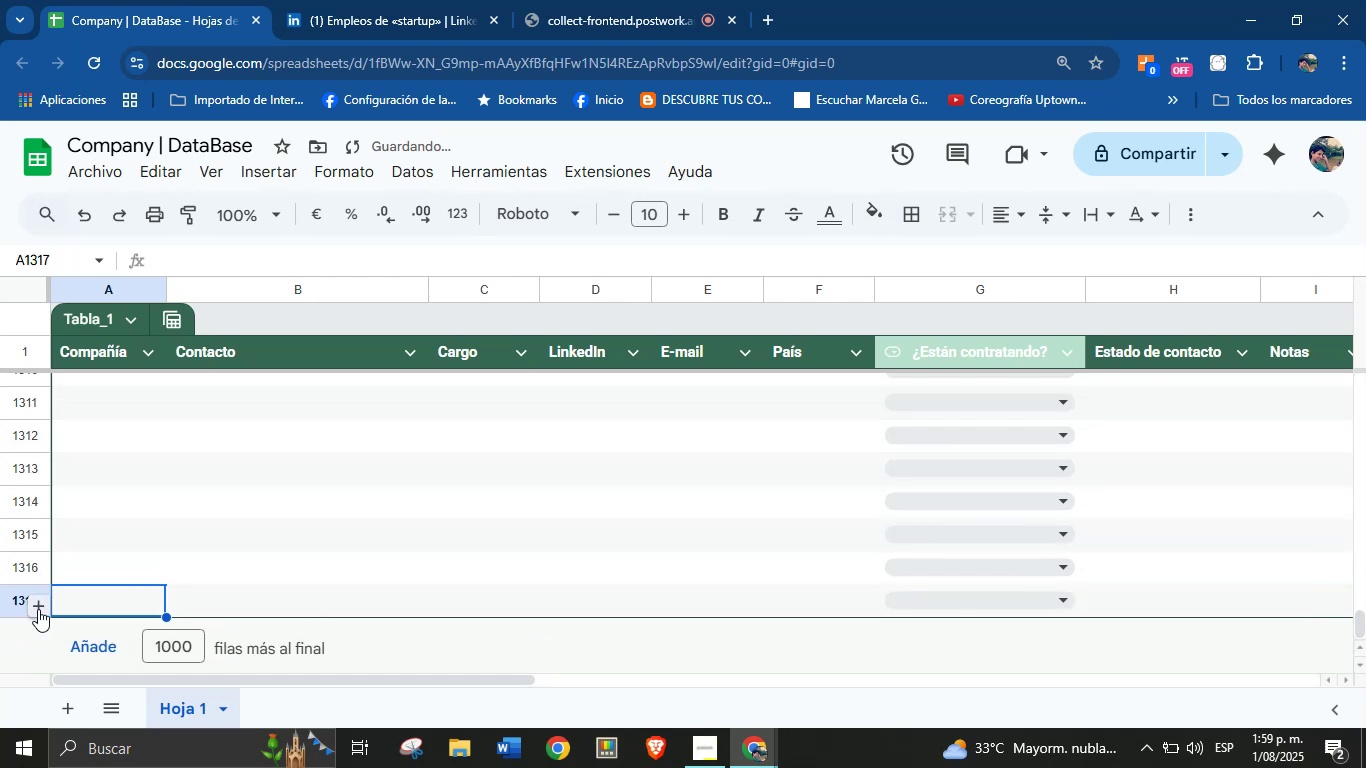 
left_click([38, 609])
 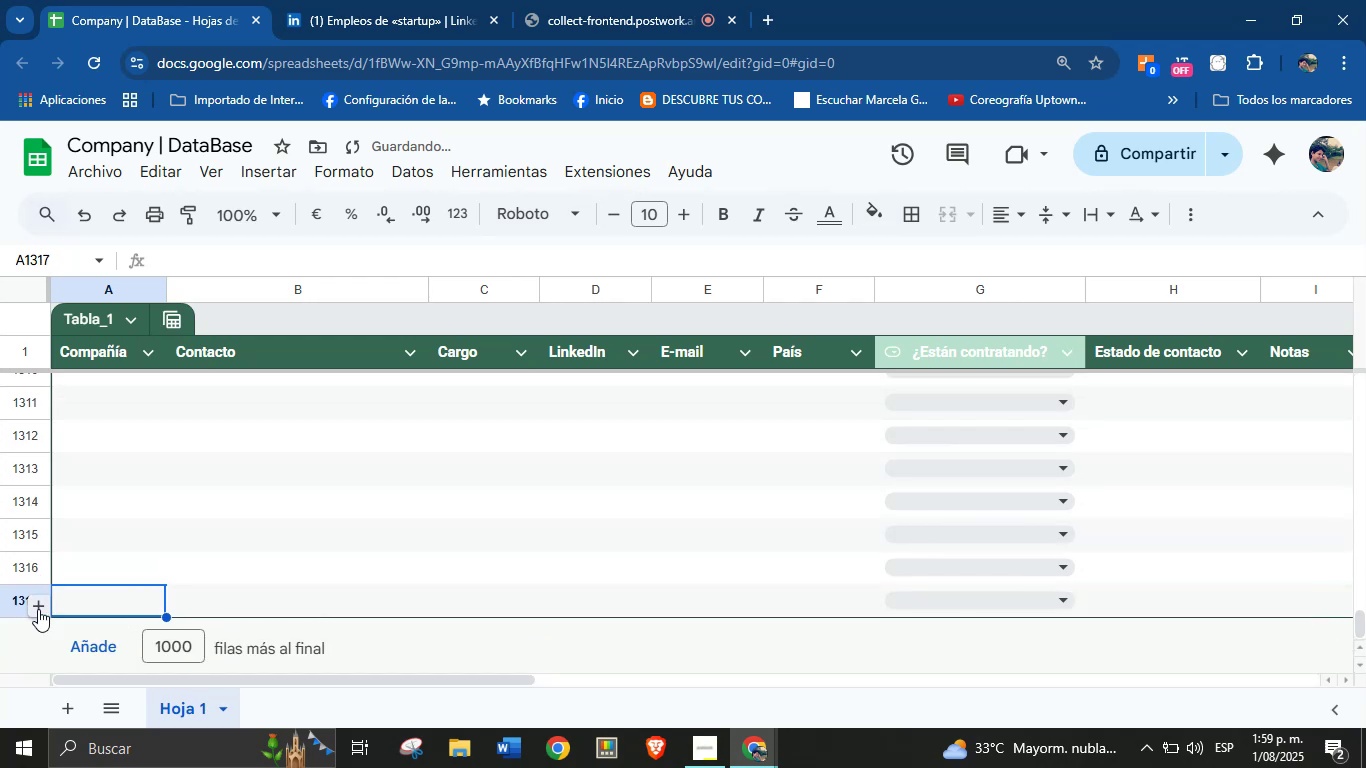 
scroll: coordinate [38, 609], scroll_direction: down, amount: 1.0
 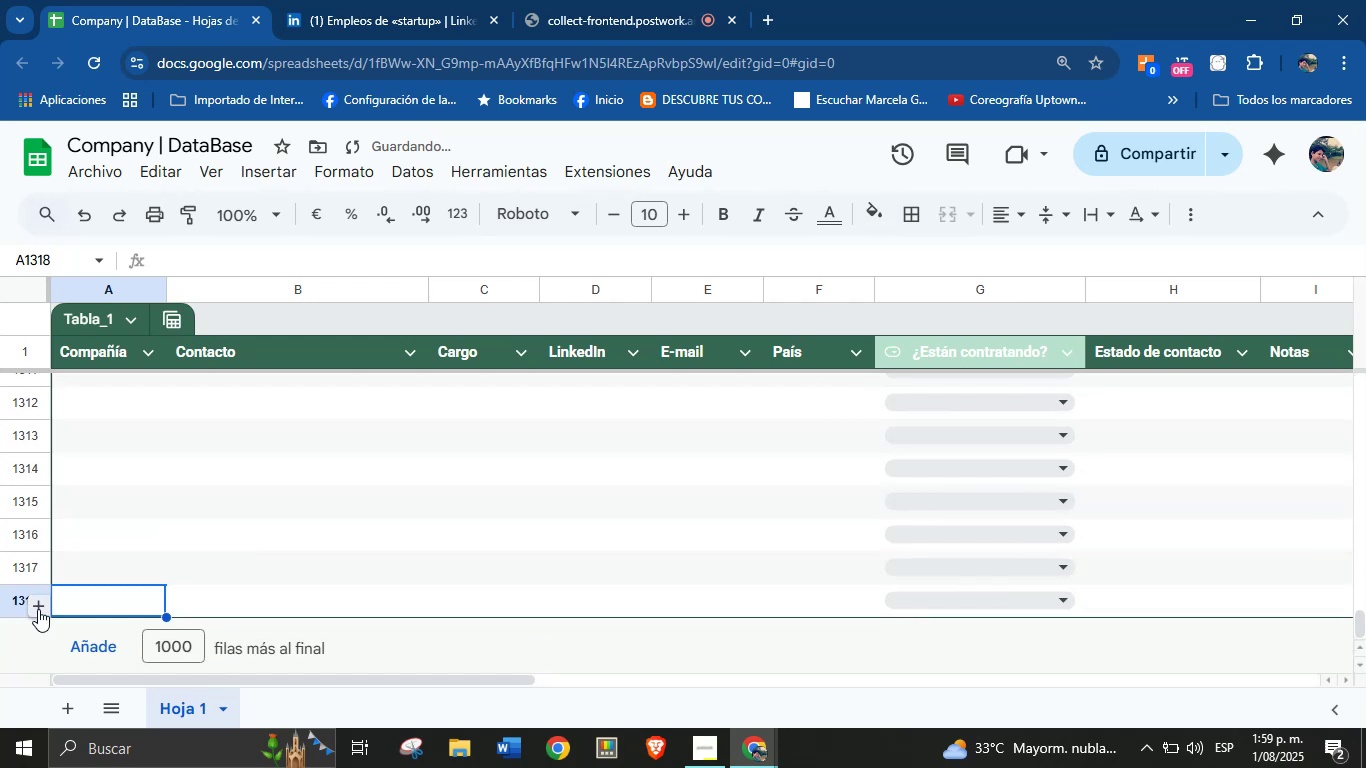 
left_click([38, 609])
 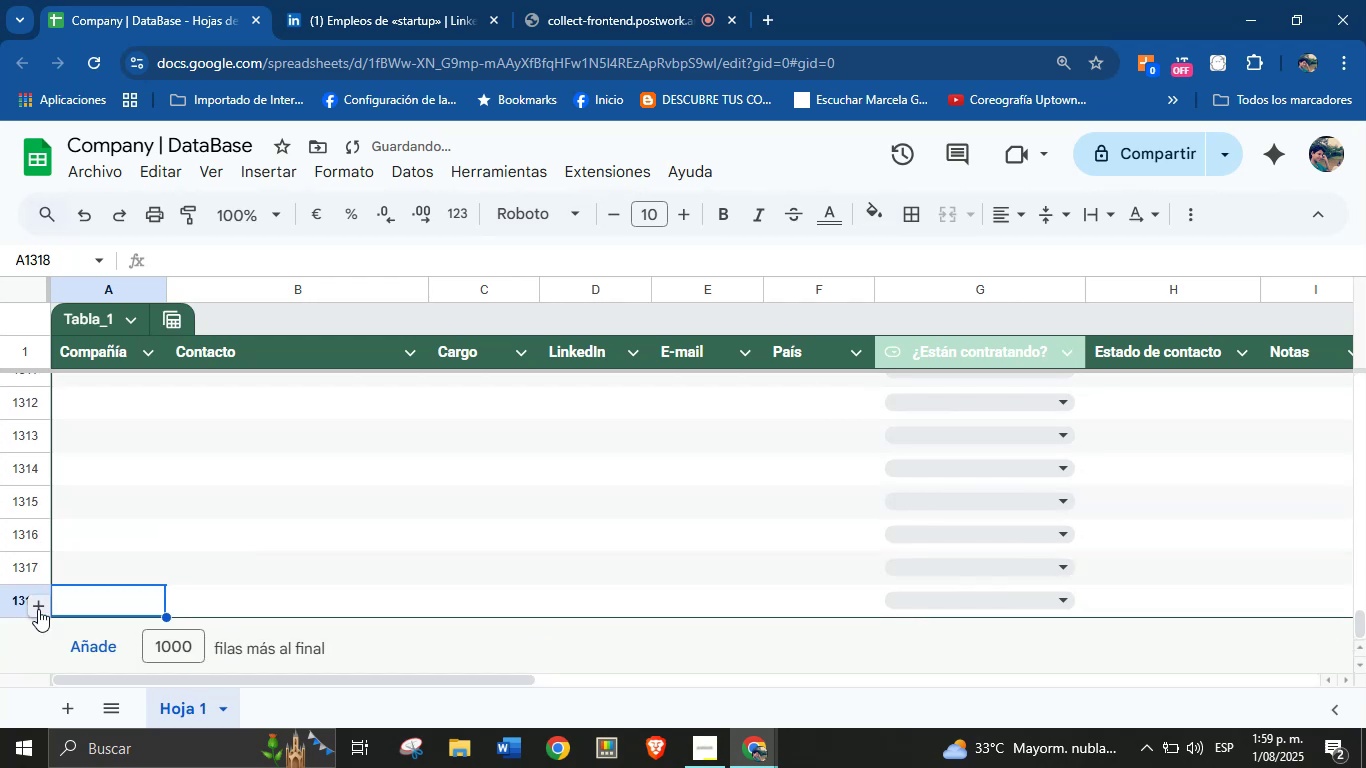 
scroll: coordinate [38, 609], scroll_direction: down, amount: 1.0
 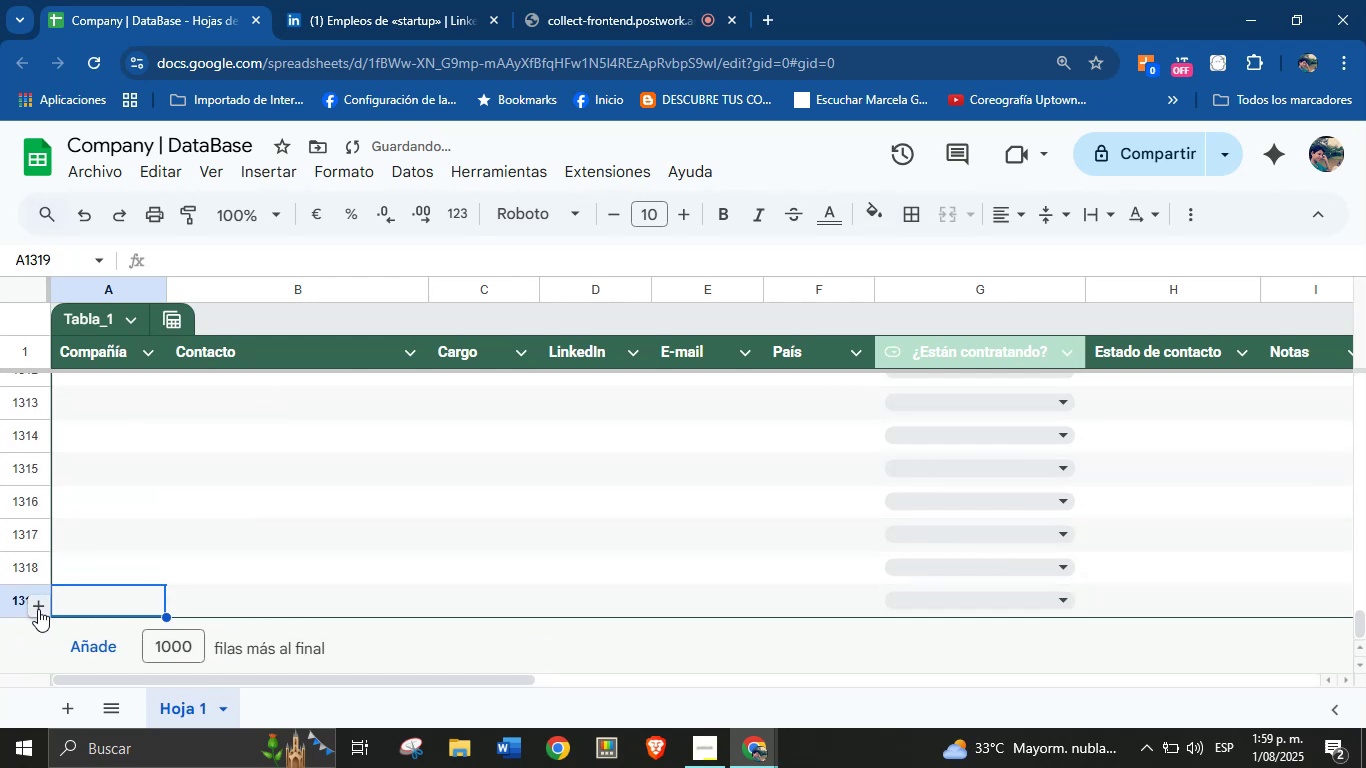 
left_click([38, 609])
 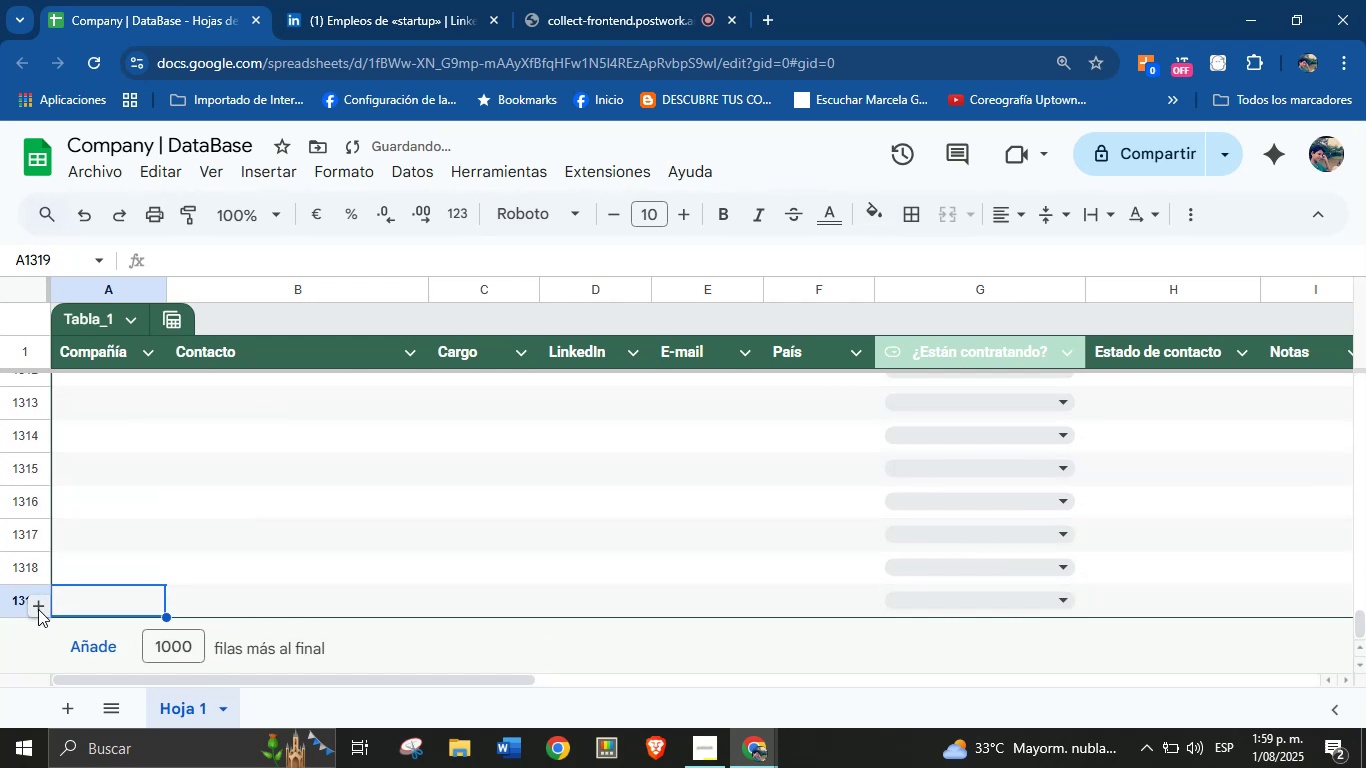 
scroll: coordinate [38, 609], scroll_direction: down, amount: 2.0
 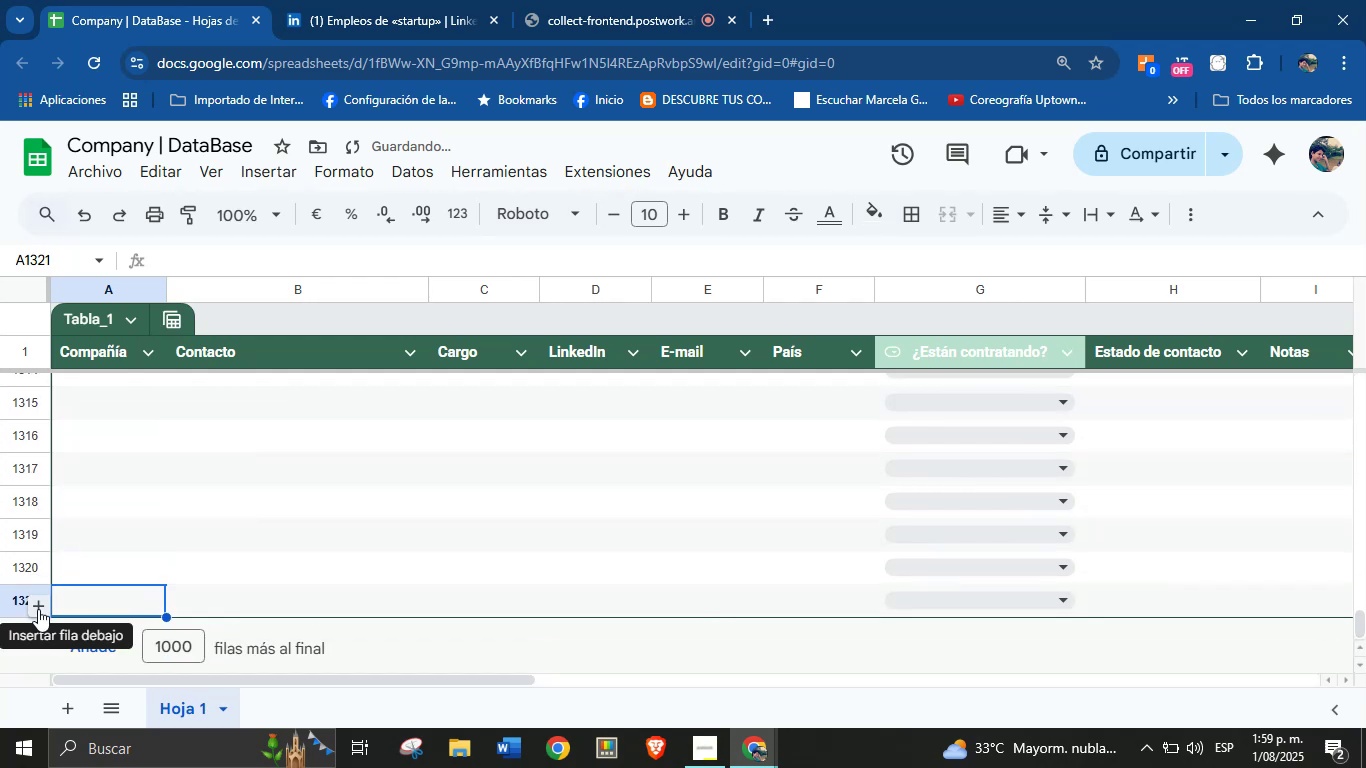 
left_click([38, 609])
 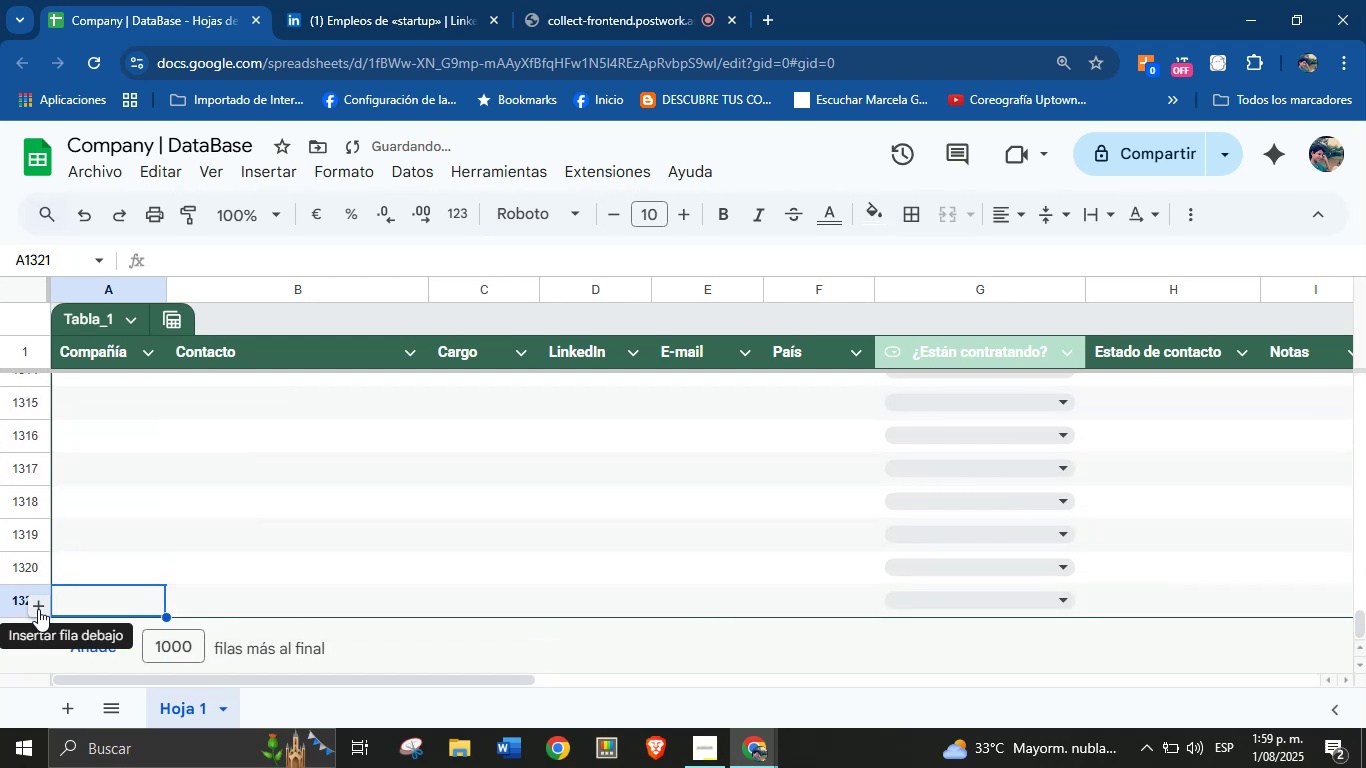 
left_click([38, 609])
 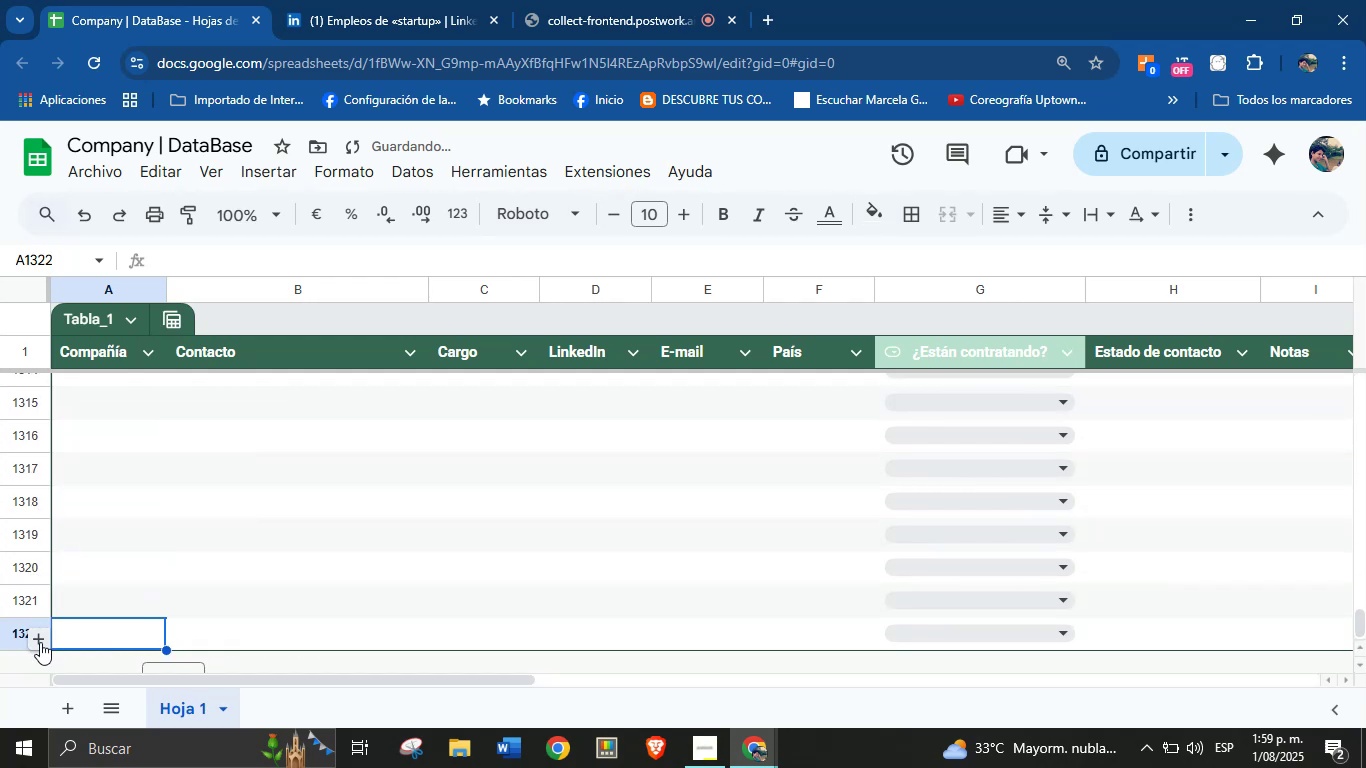 
double_click([40, 642])
 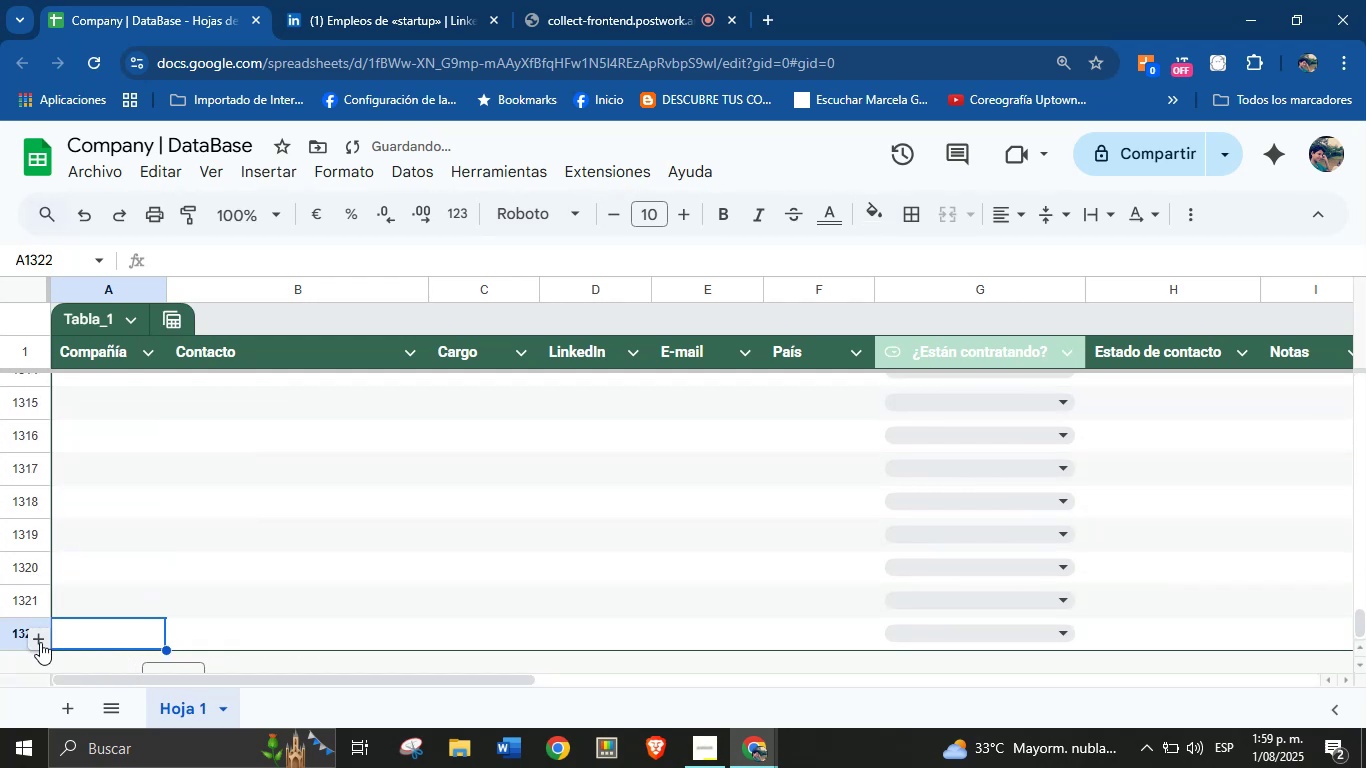 
triple_click([40, 642])
 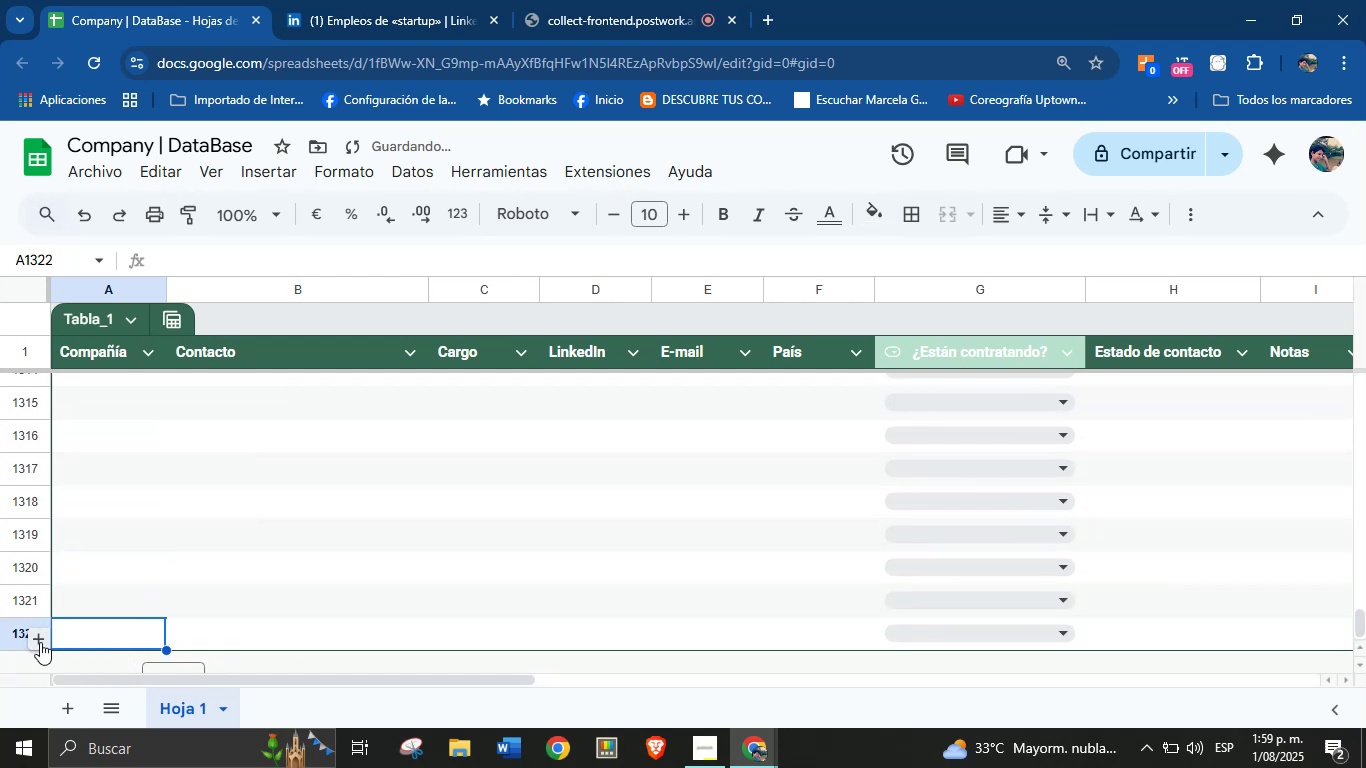 
triple_click([40, 642])
 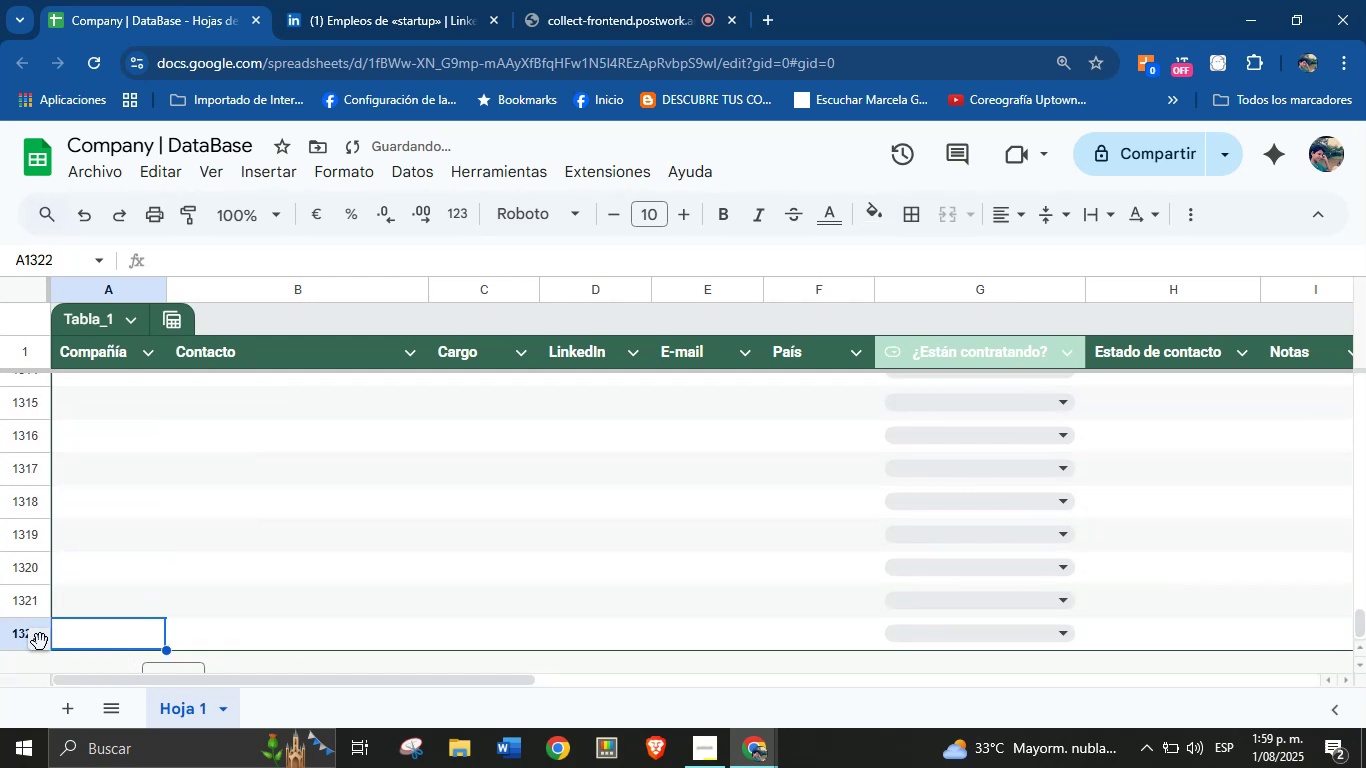 
triple_click([40, 642])
 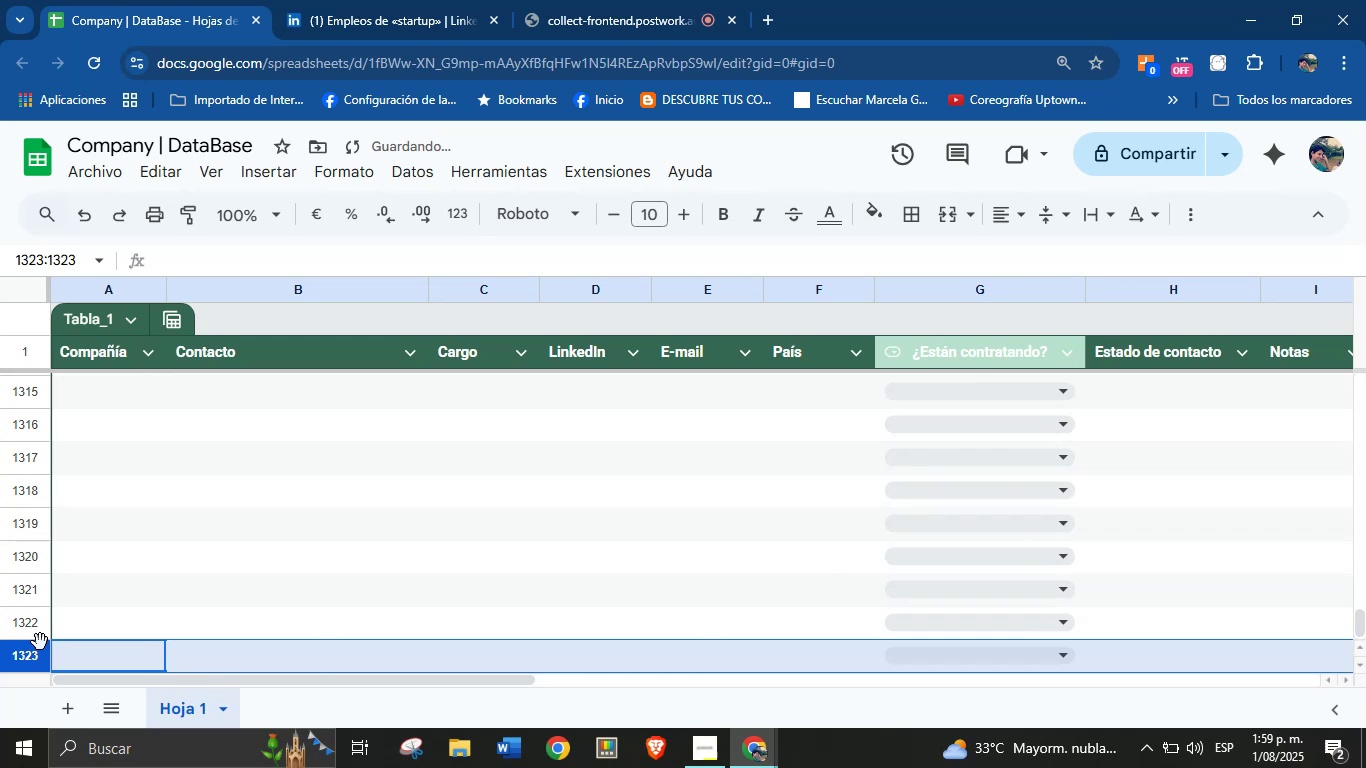 
triple_click([40, 642])
 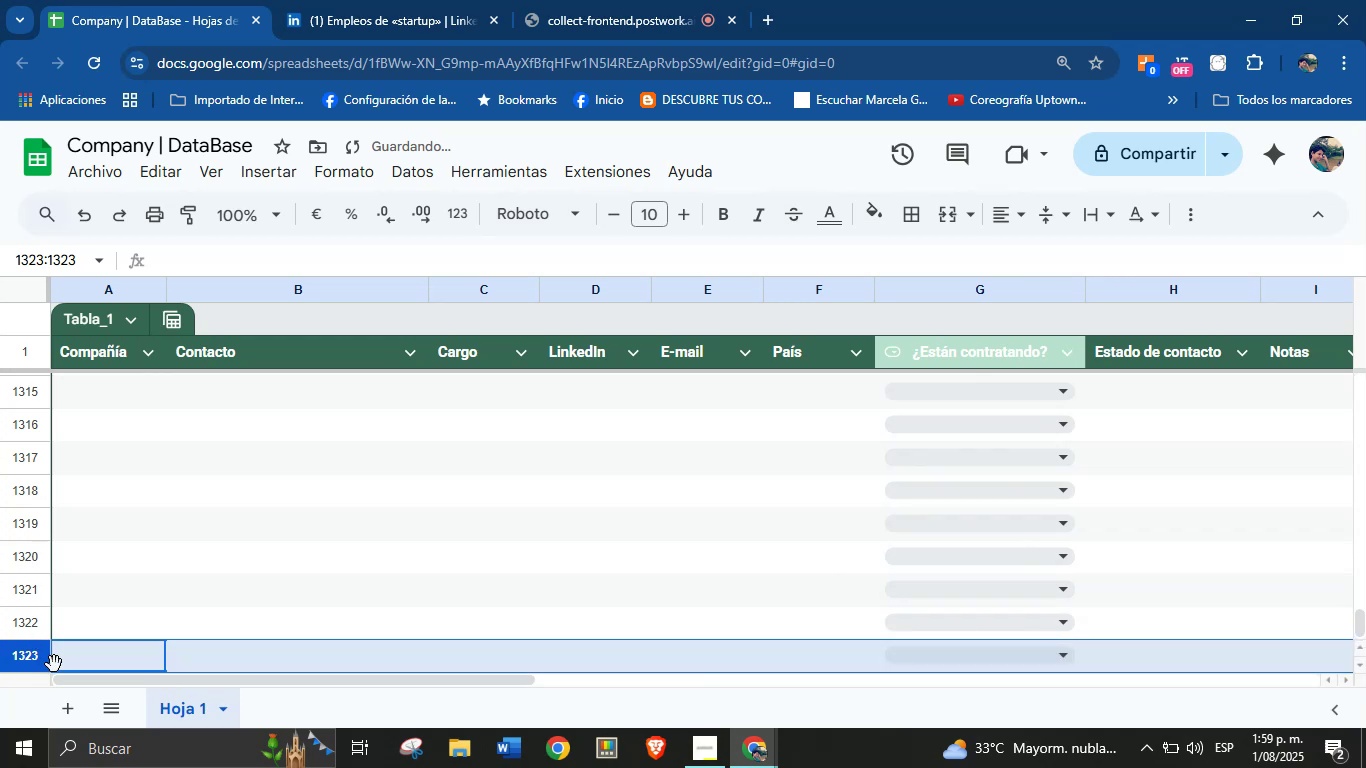 
left_click([56, 664])
 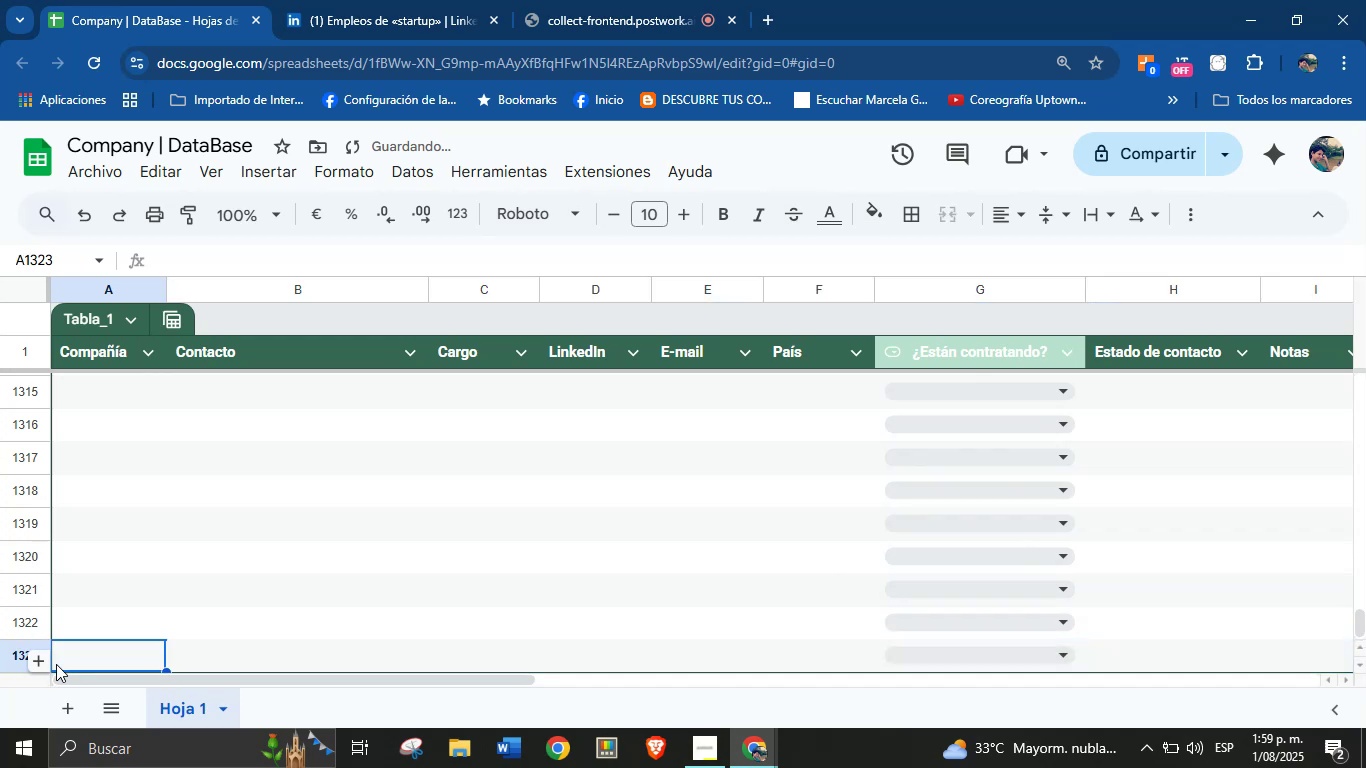 
scroll: coordinate [56, 664], scroll_direction: down, amount: 1.0
 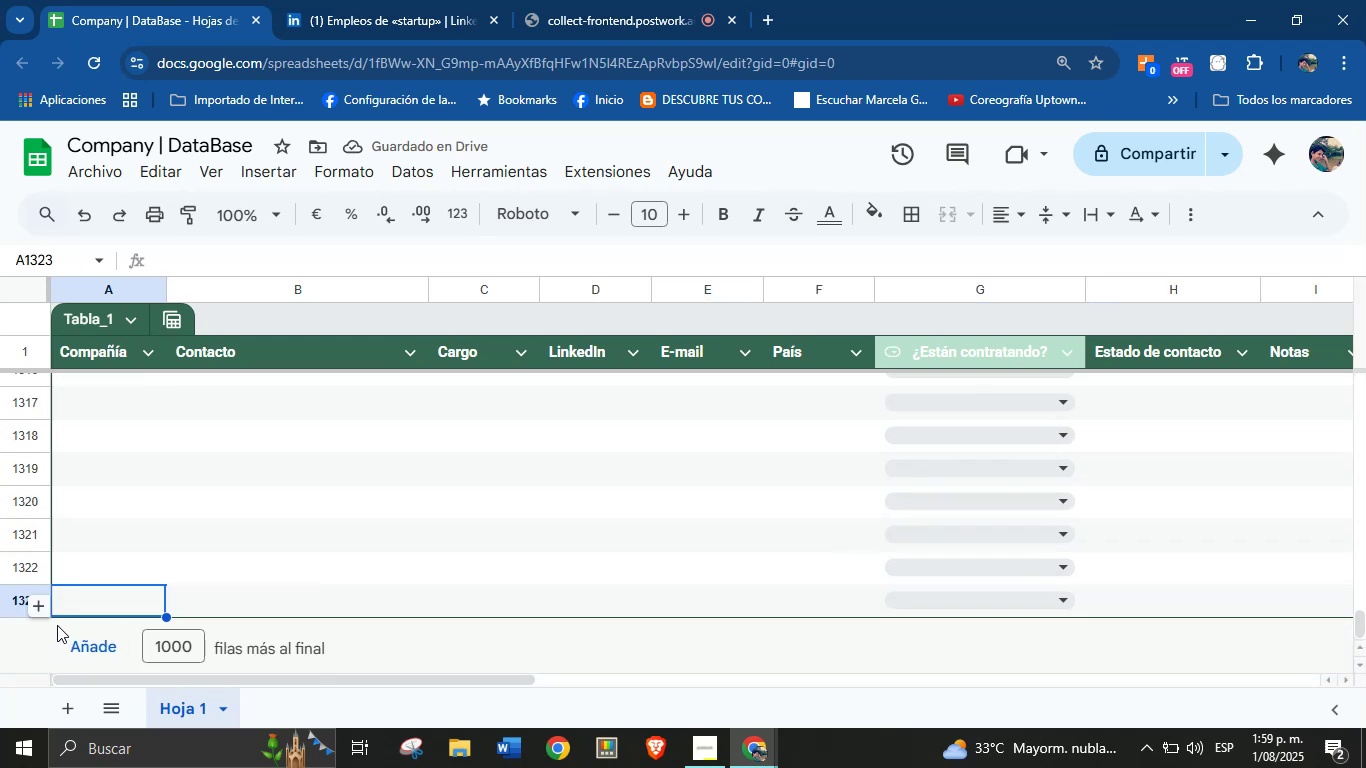 
left_click([42, 611])
 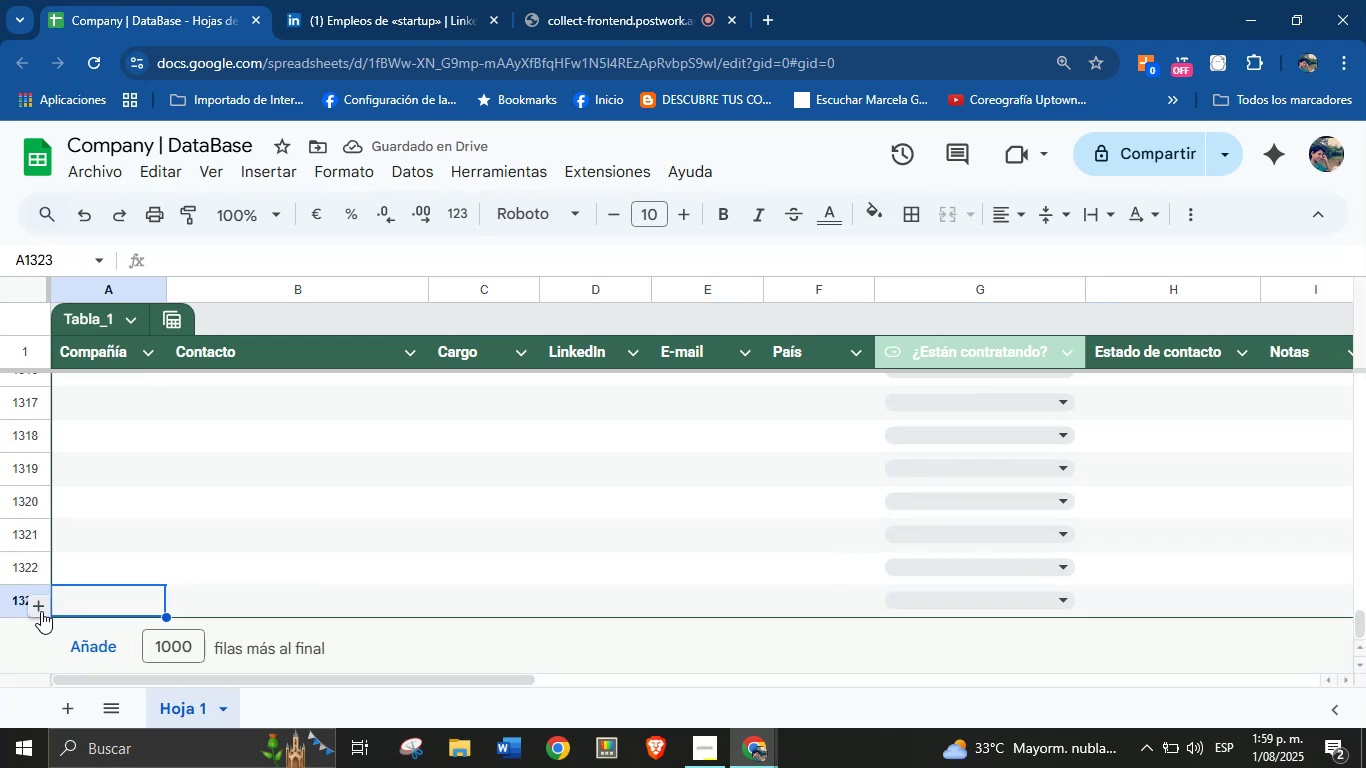 
left_click([41, 611])
 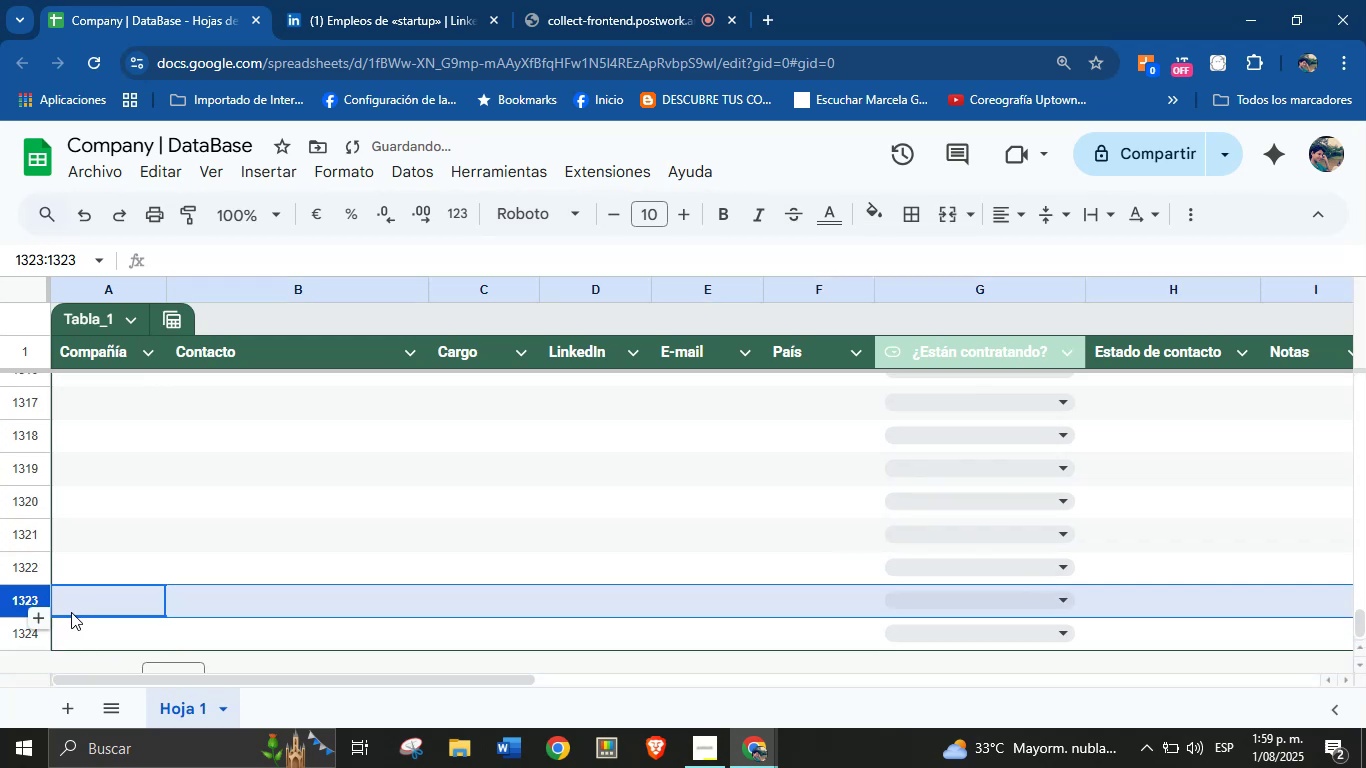 
left_click([80, 624])
 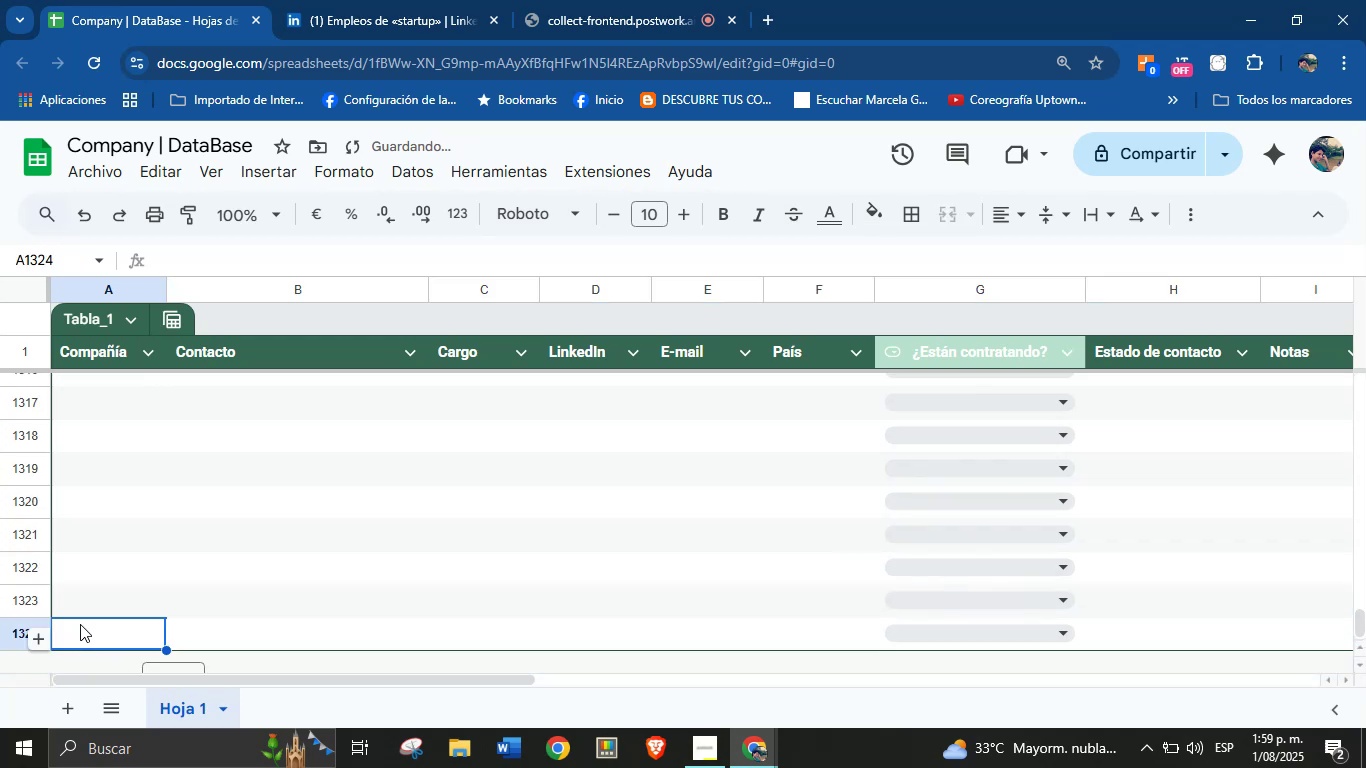 
scroll: coordinate [80, 626], scroll_direction: down, amount: 2.0
 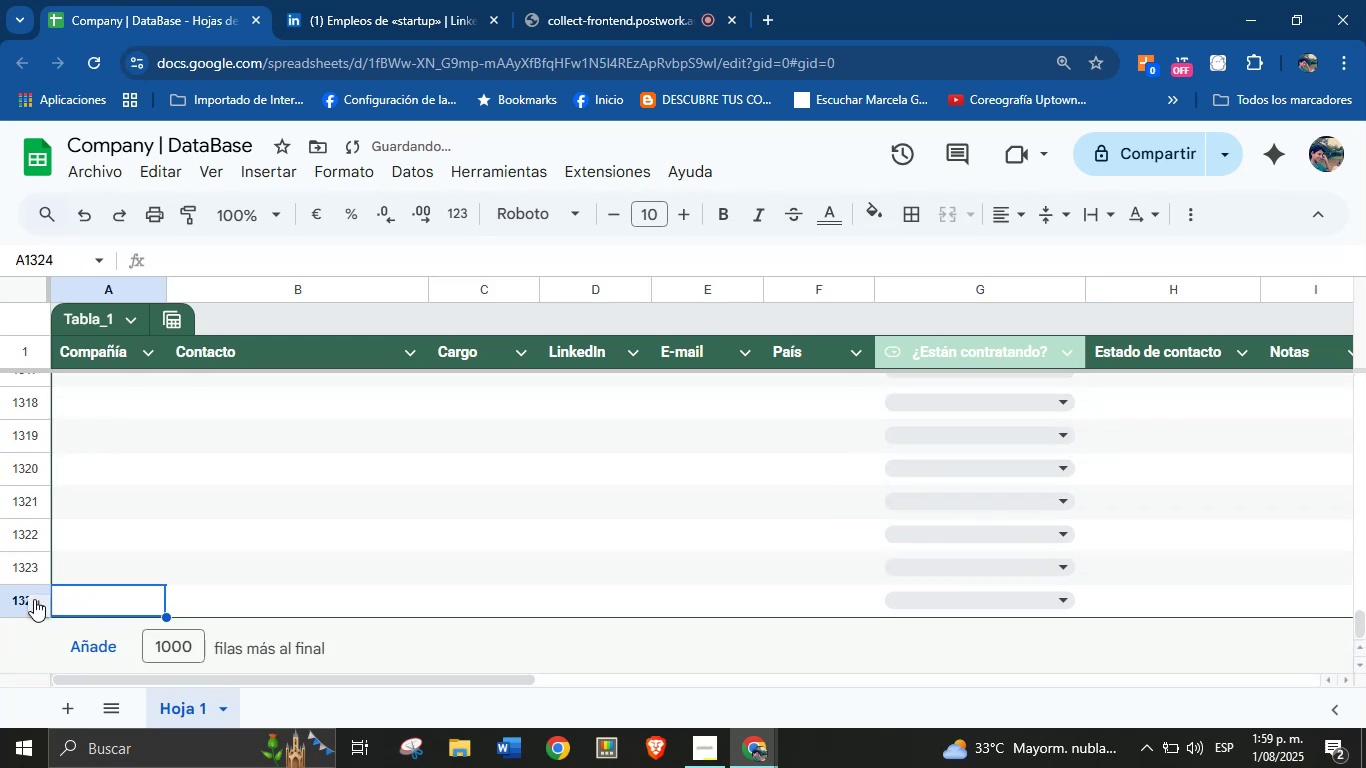 
left_click([34, 601])
 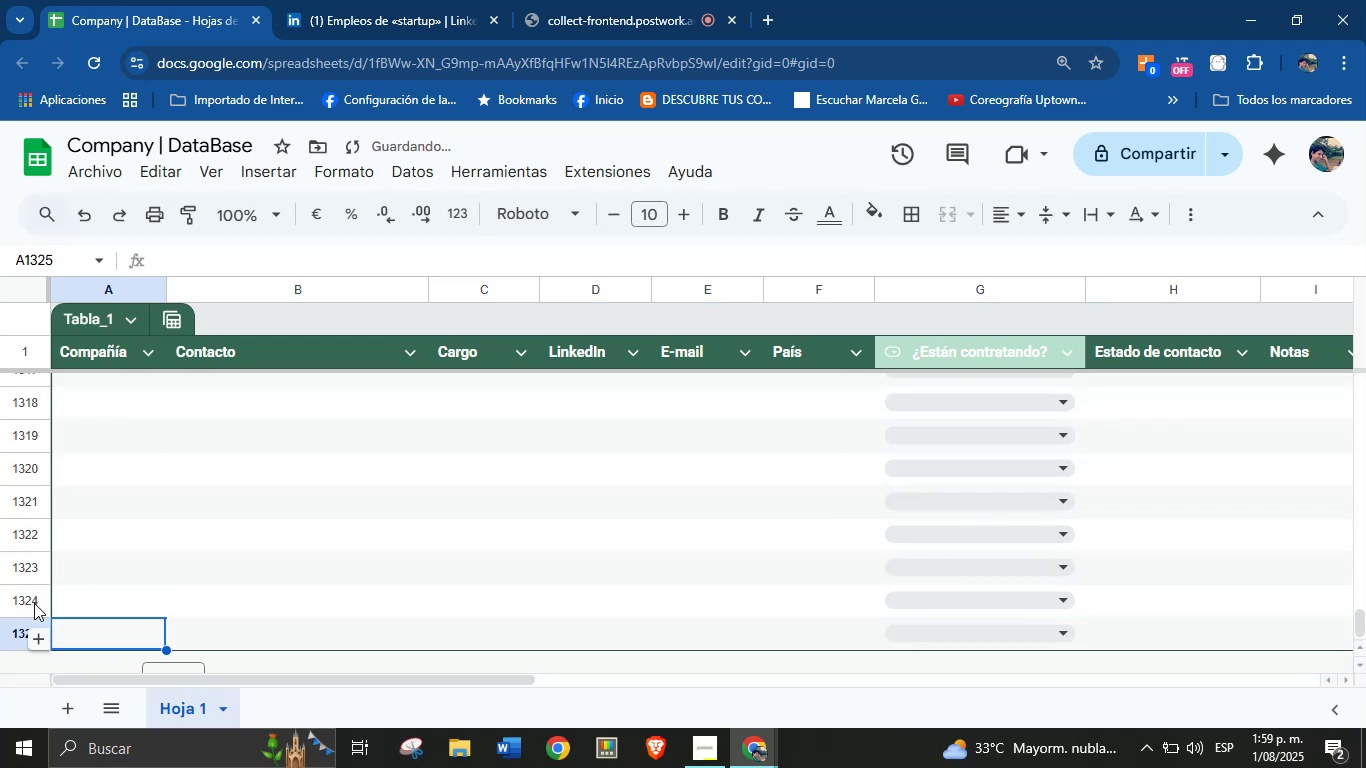 
scroll: coordinate [35, 608], scroll_direction: down, amount: 2.0
 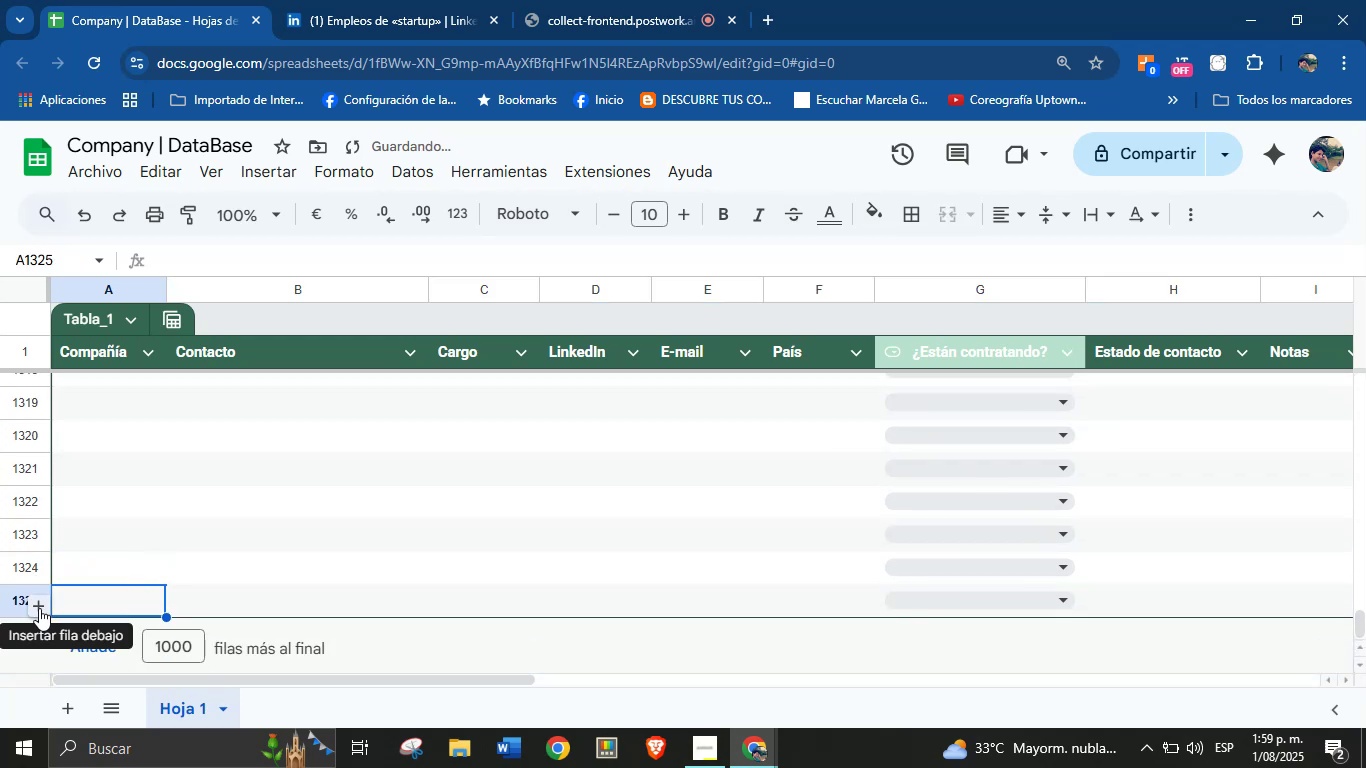 
double_click([39, 608])
 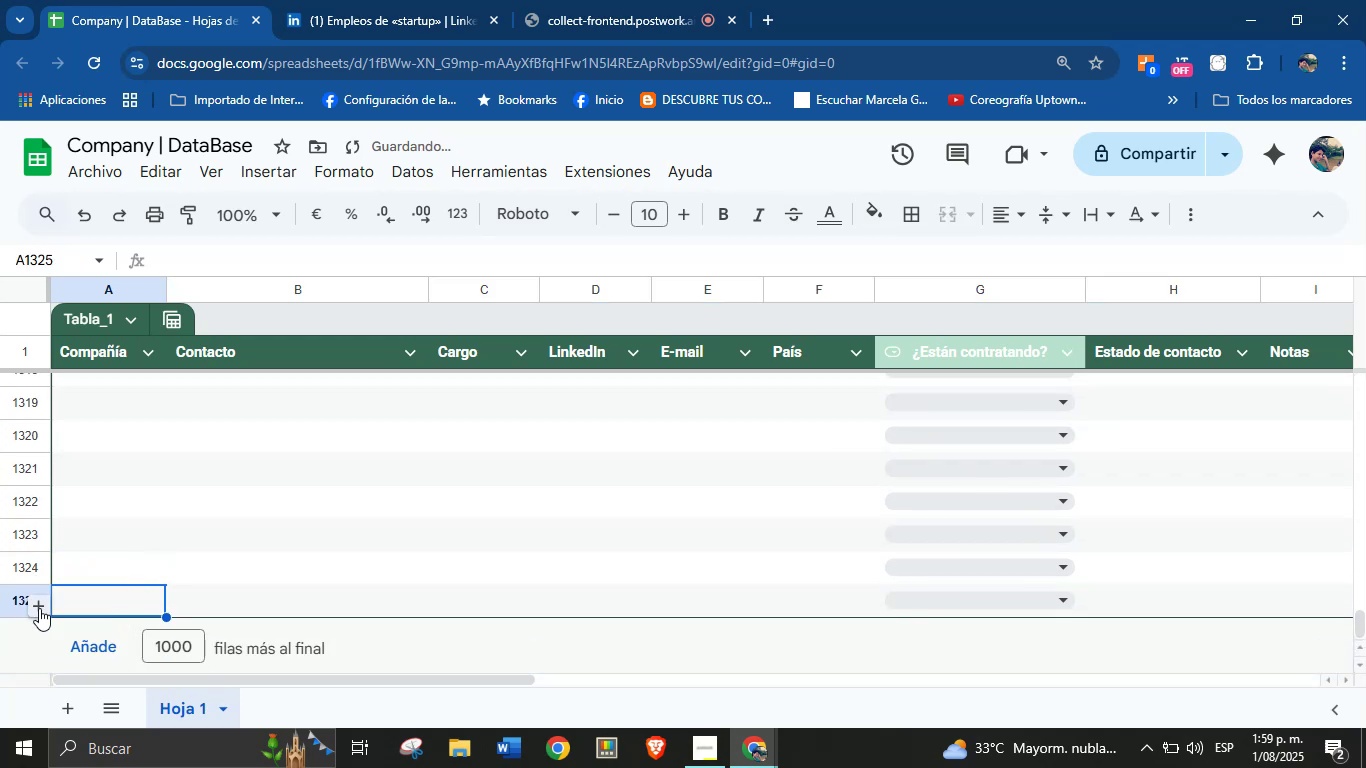 
triple_click([39, 608])
 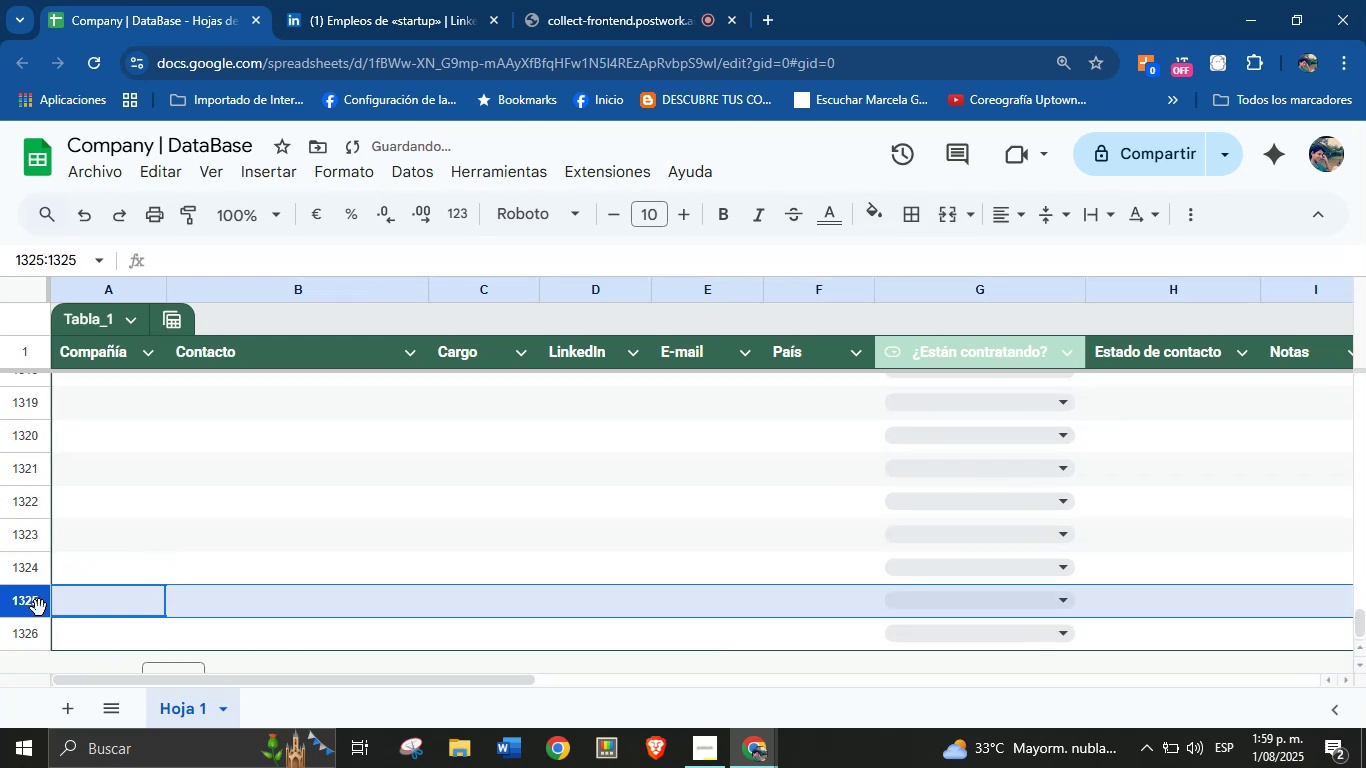 
scroll: coordinate [39, 608], scroll_direction: down, amount: 1.0
 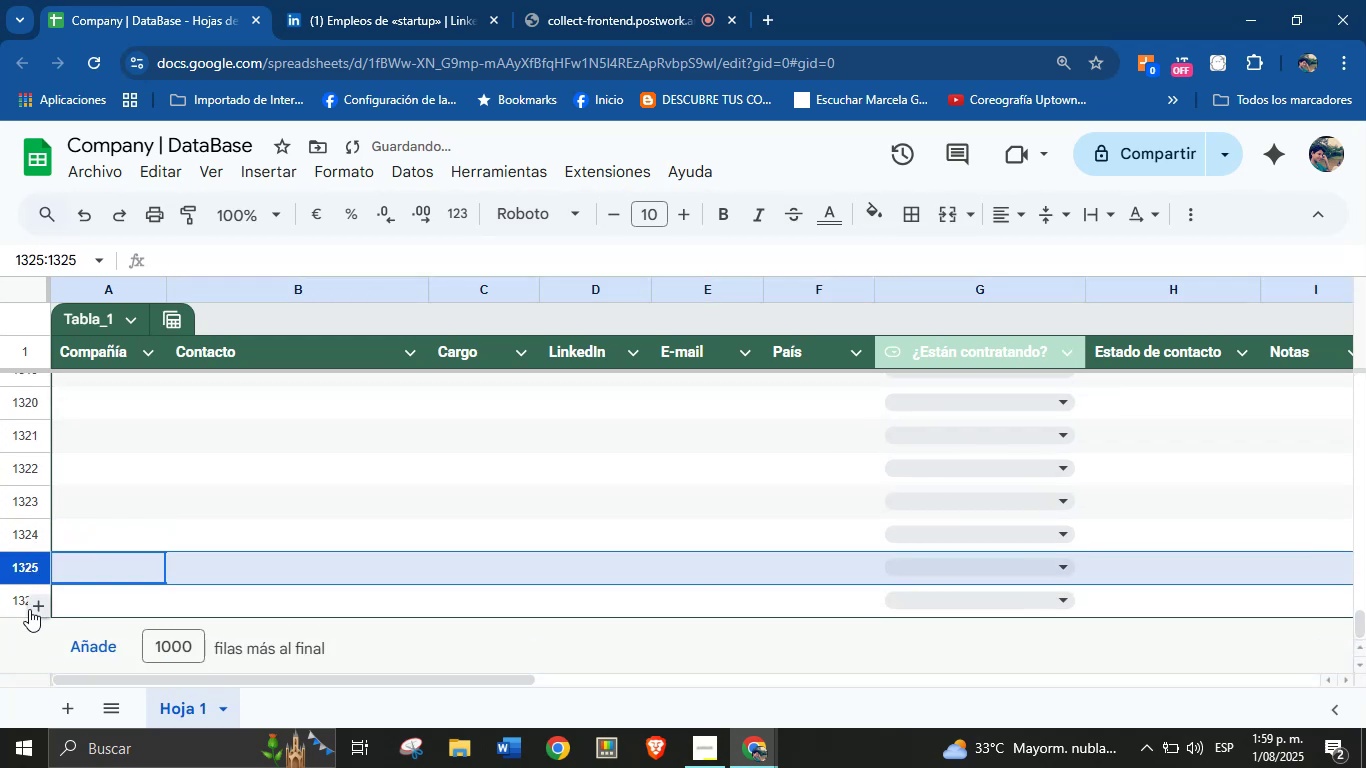 
double_click([30, 609])
 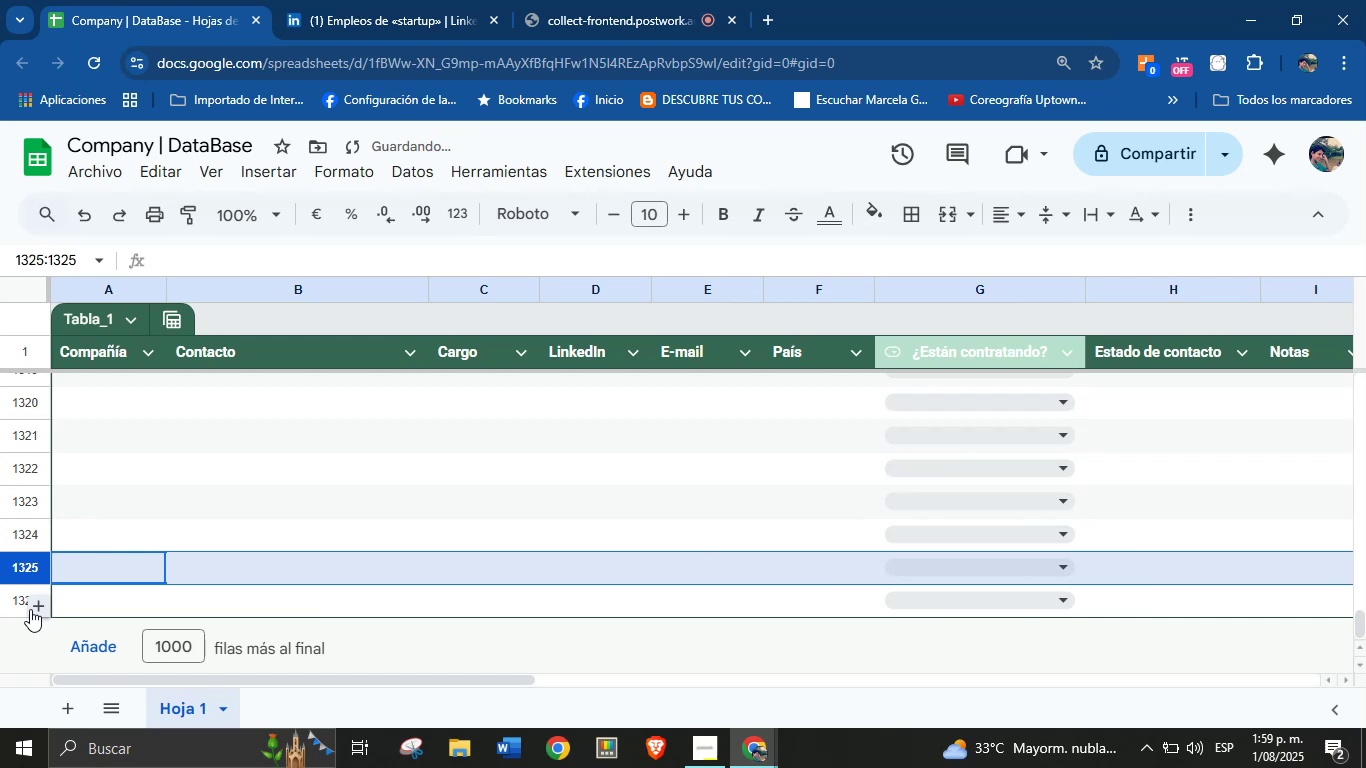 
triple_click([30, 609])
 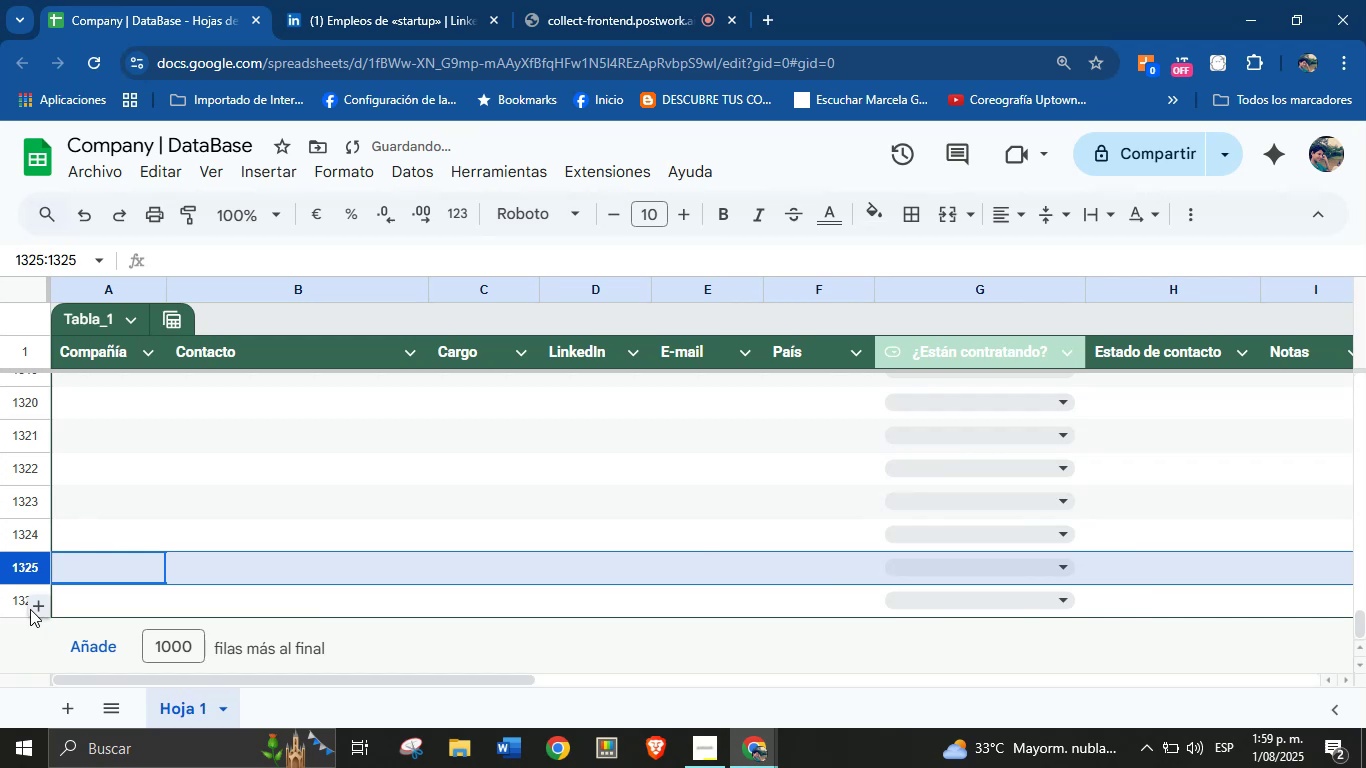 
triple_click([30, 609])
 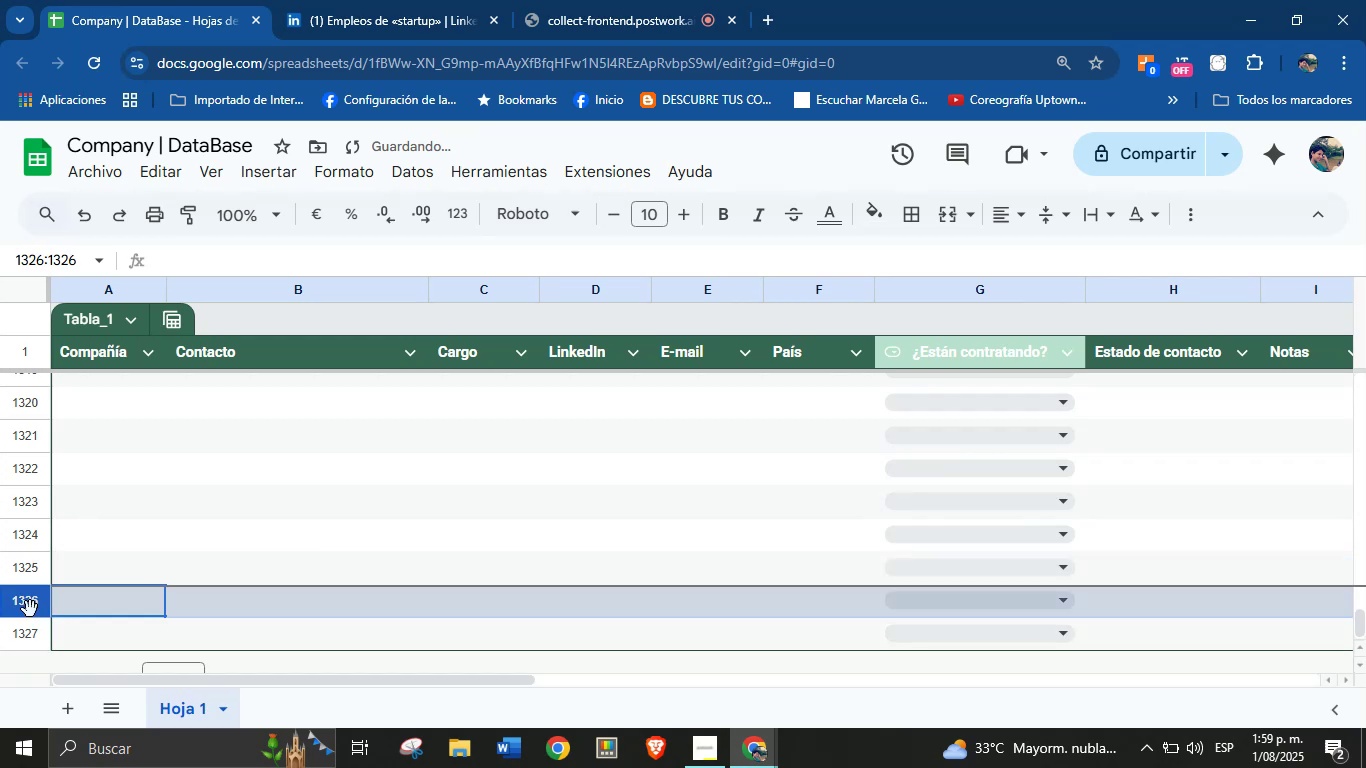 
triple_click([30, 609])
 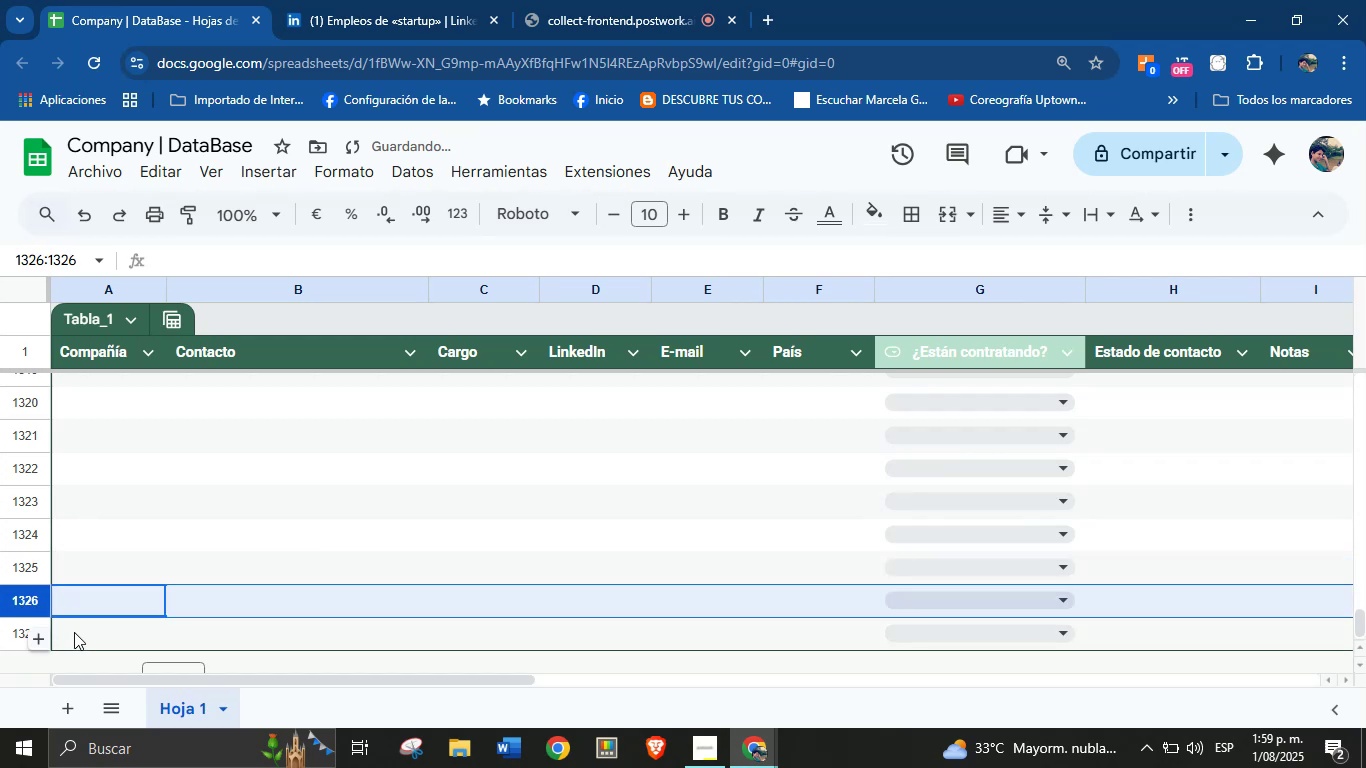 
scroll: coordinate [72, 632], scroll_direction: down, amount: 2.0
 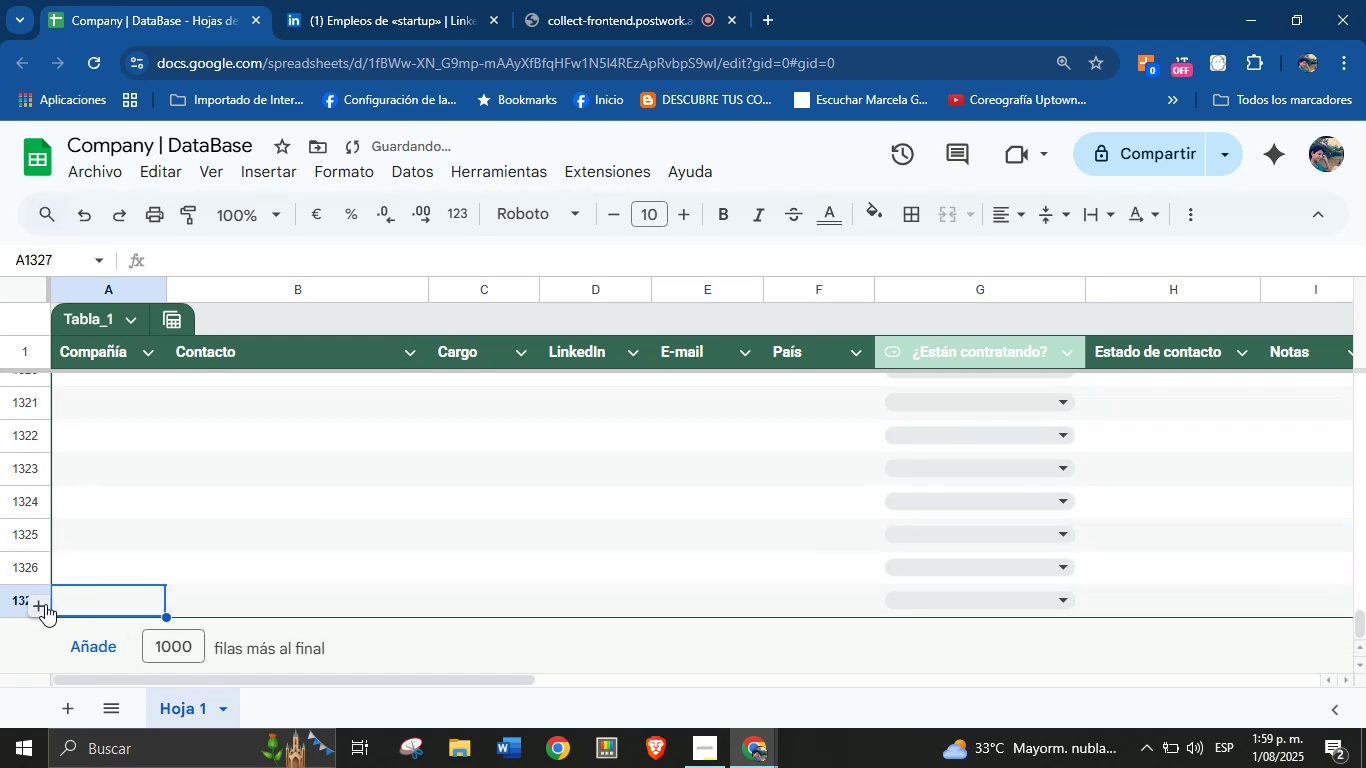 
double_click([43, 601])
 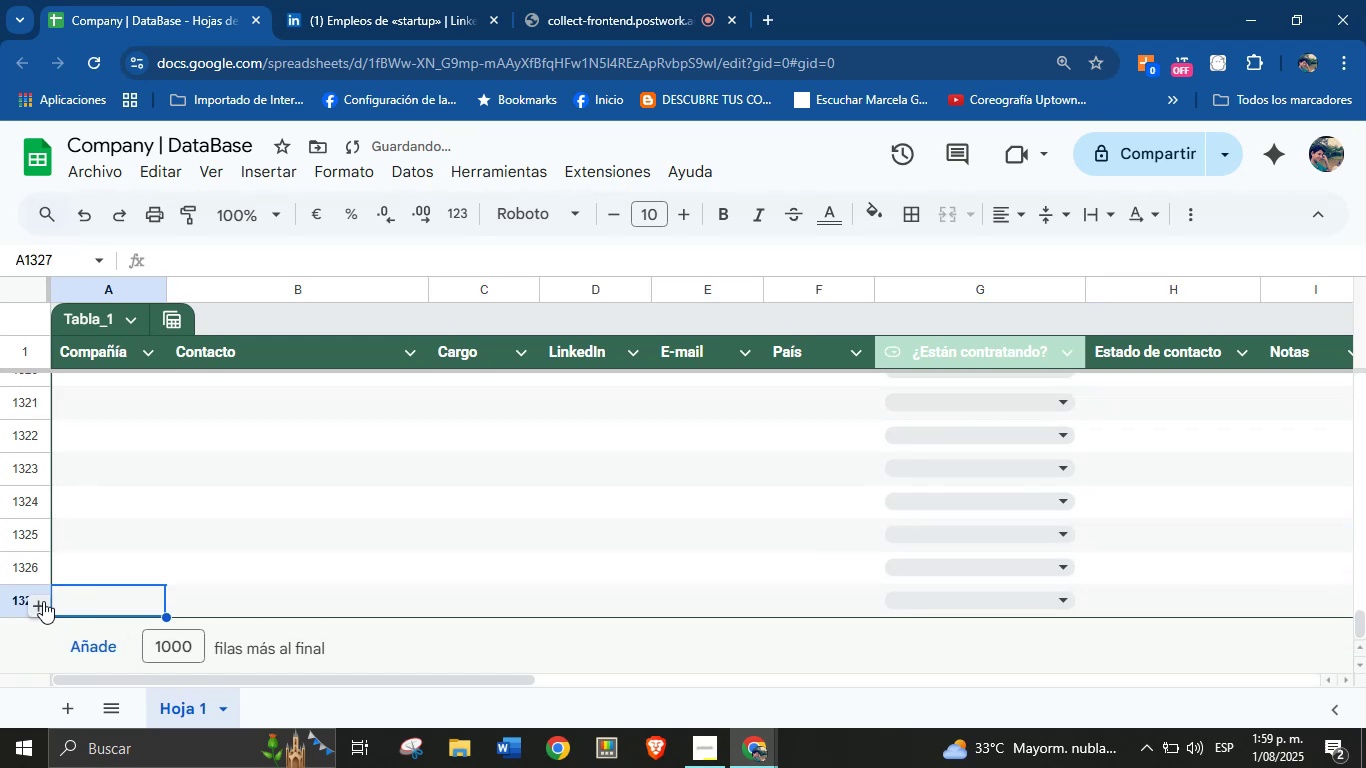 
triple_click([43, 601])
 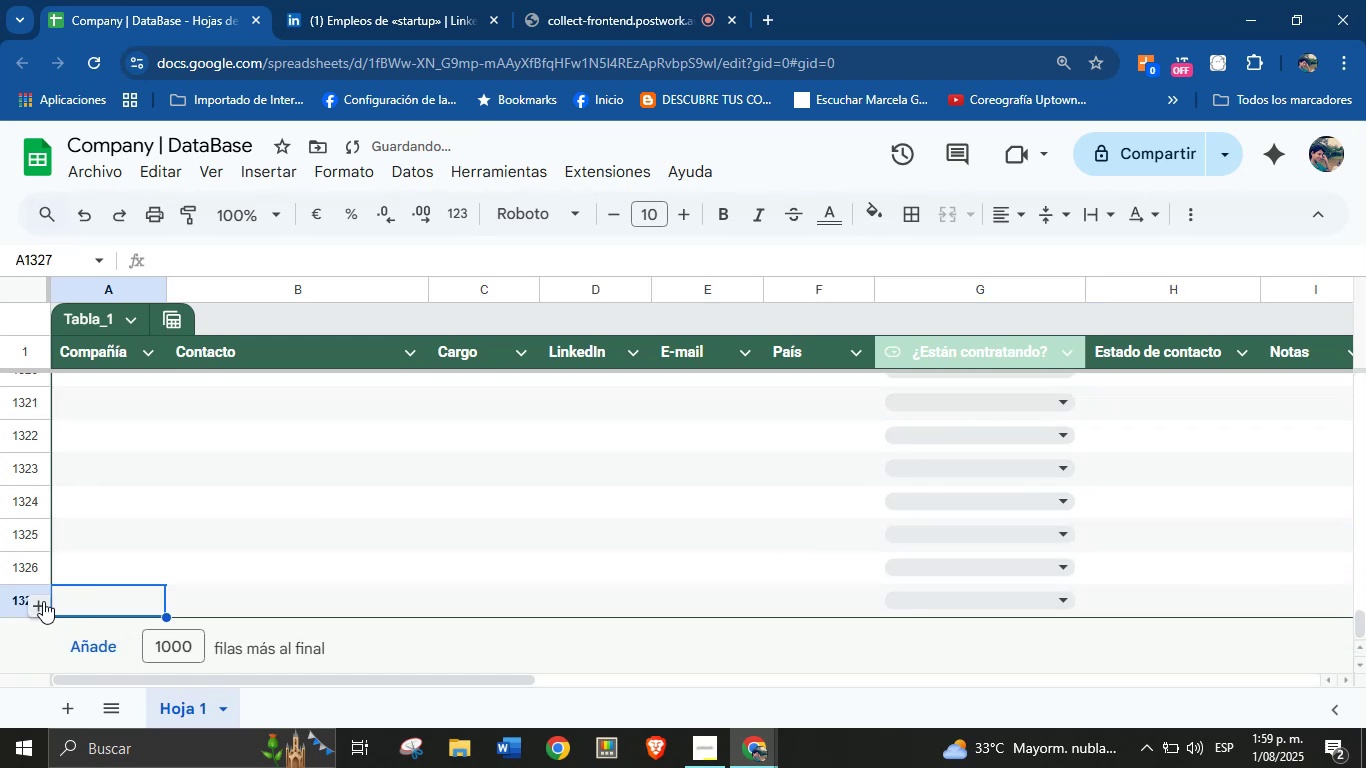 
triple_click([43, 601])
 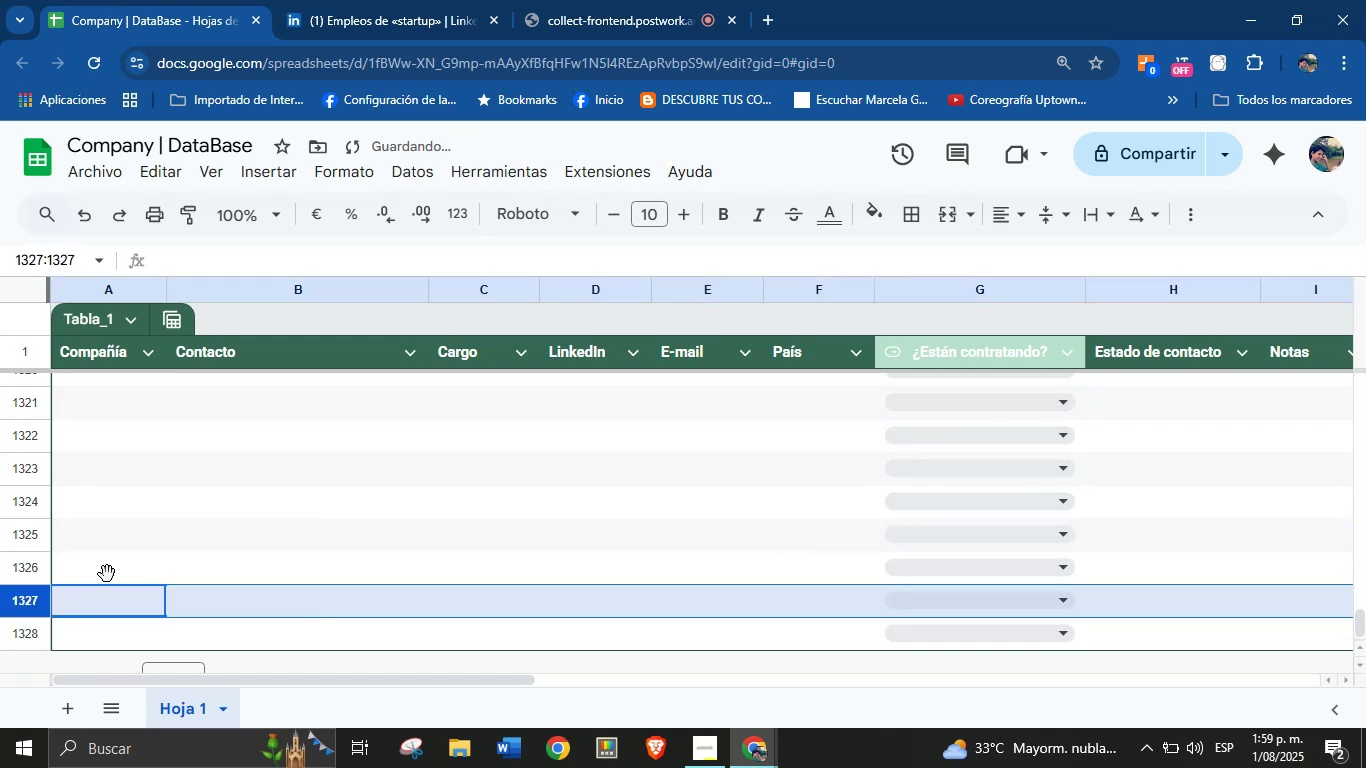 
scroll: coordinate [219, 519], scroll_direction: up, amount: 6.0
 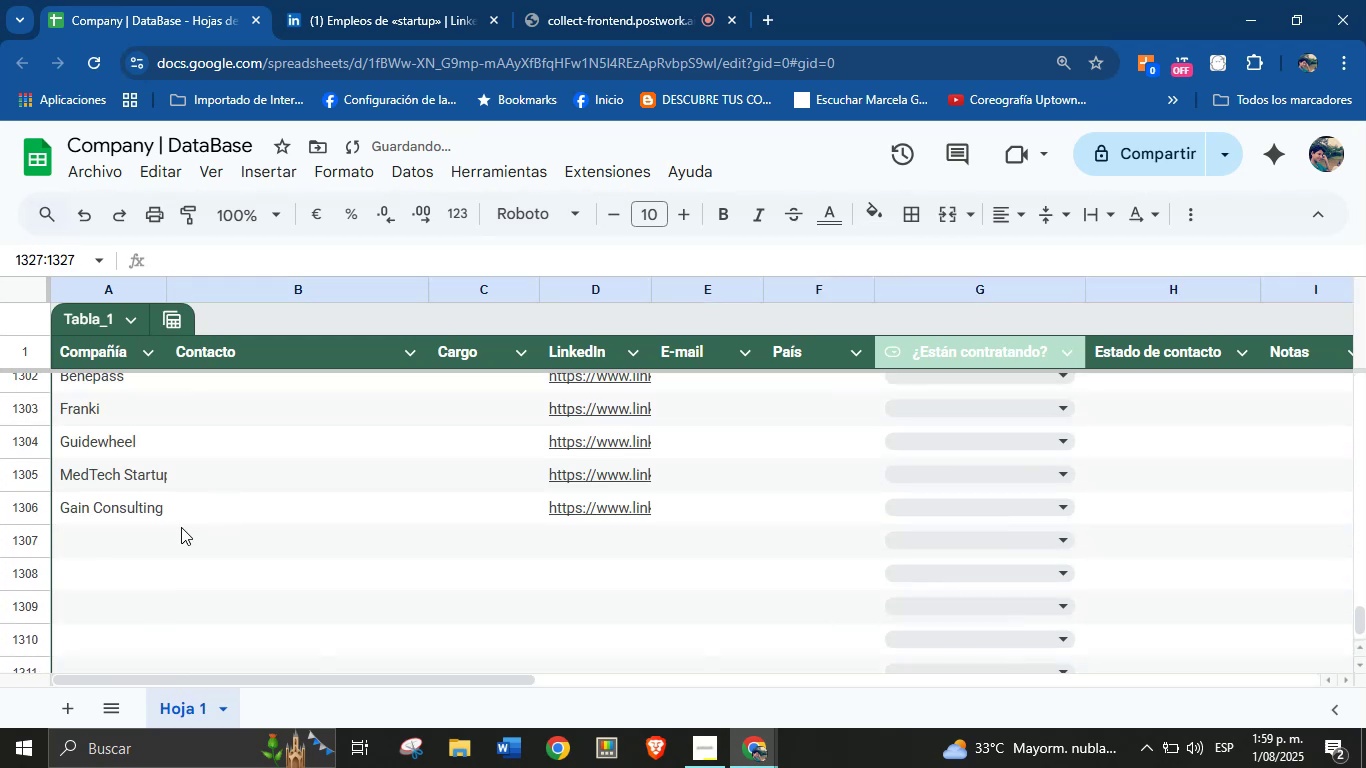 
left_click([121, 528])
 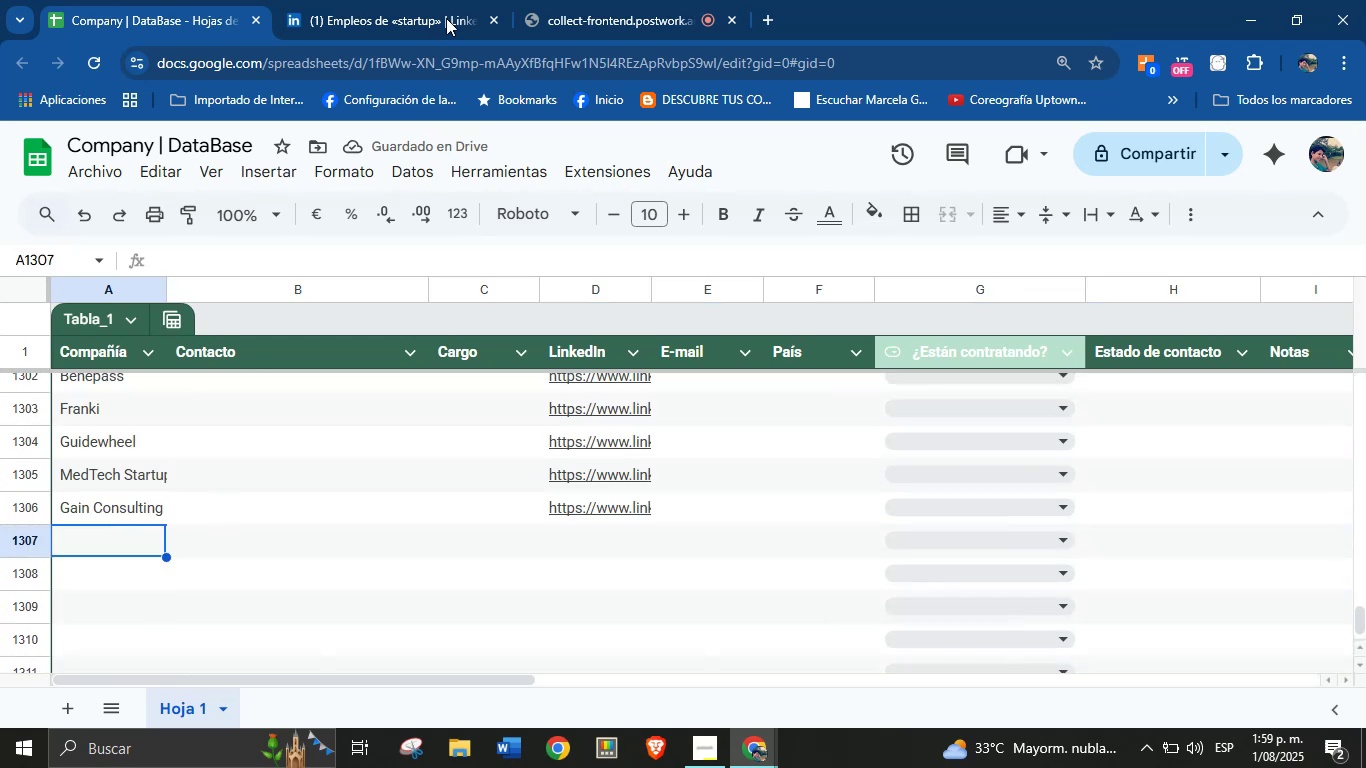 
left_click([493, 0])
 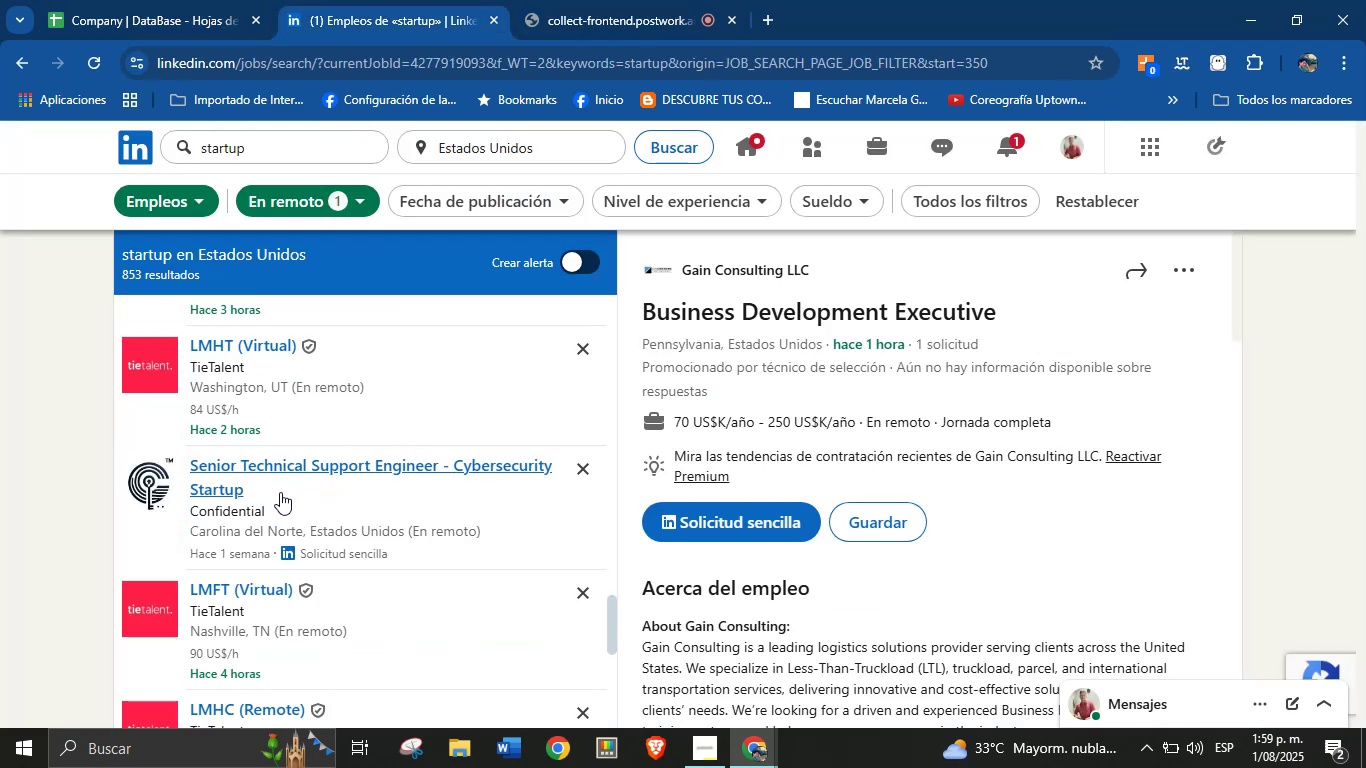 
left_click([231, 483])
 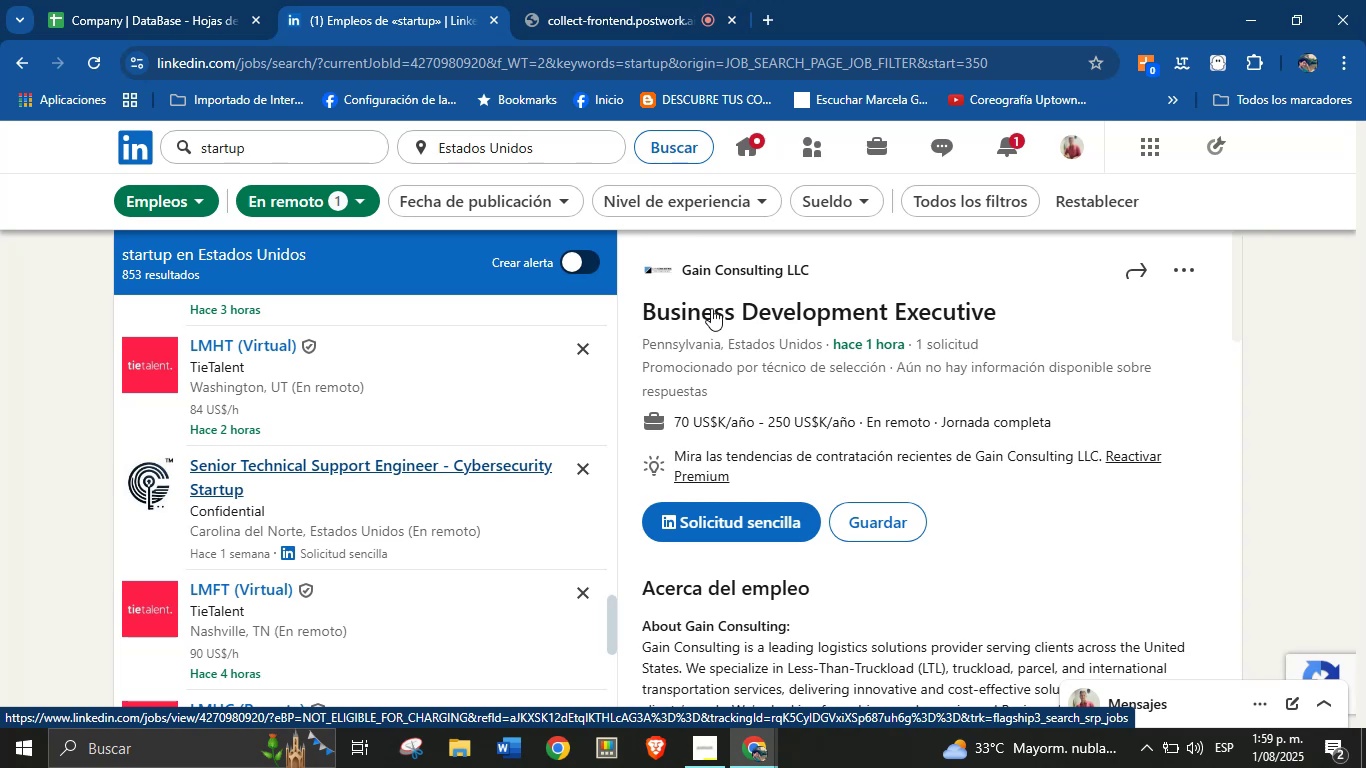 
right_click([716, 269])
 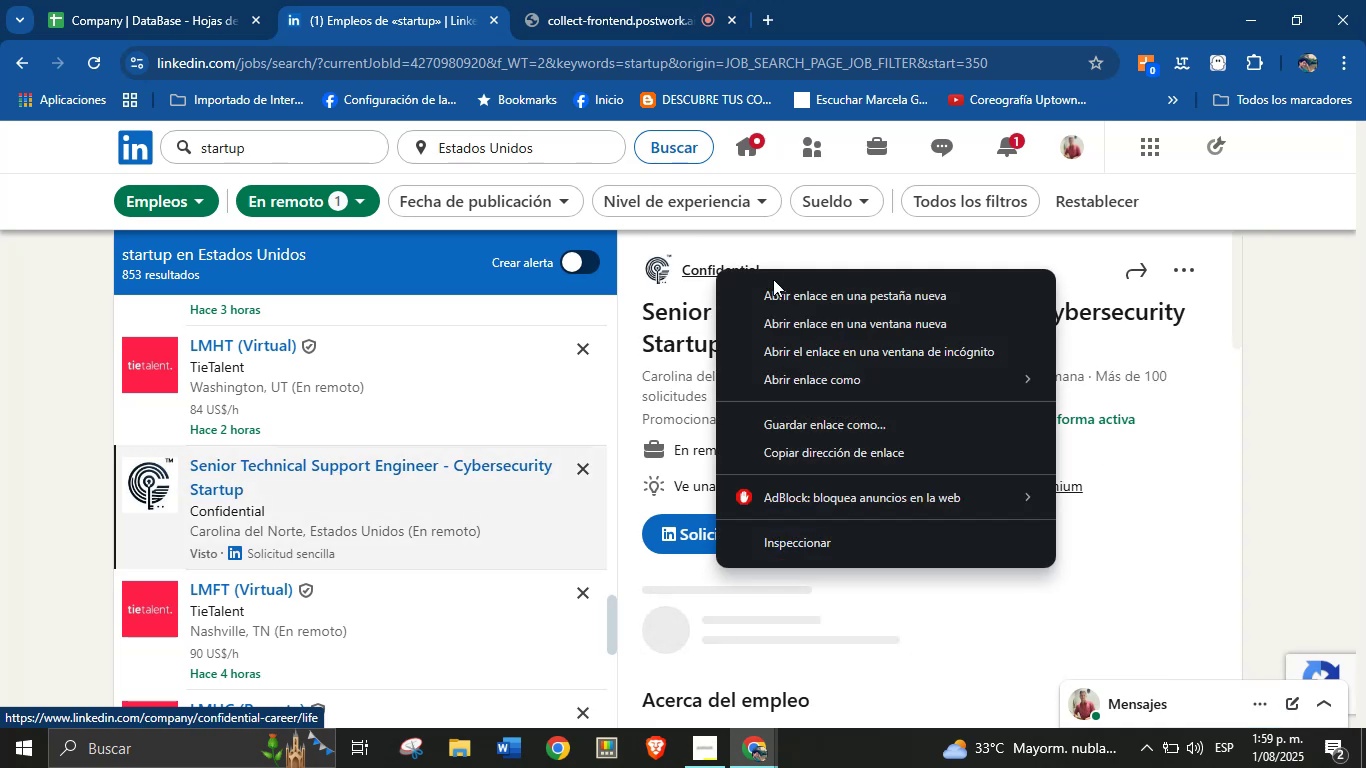 
left_click([781, 292])
 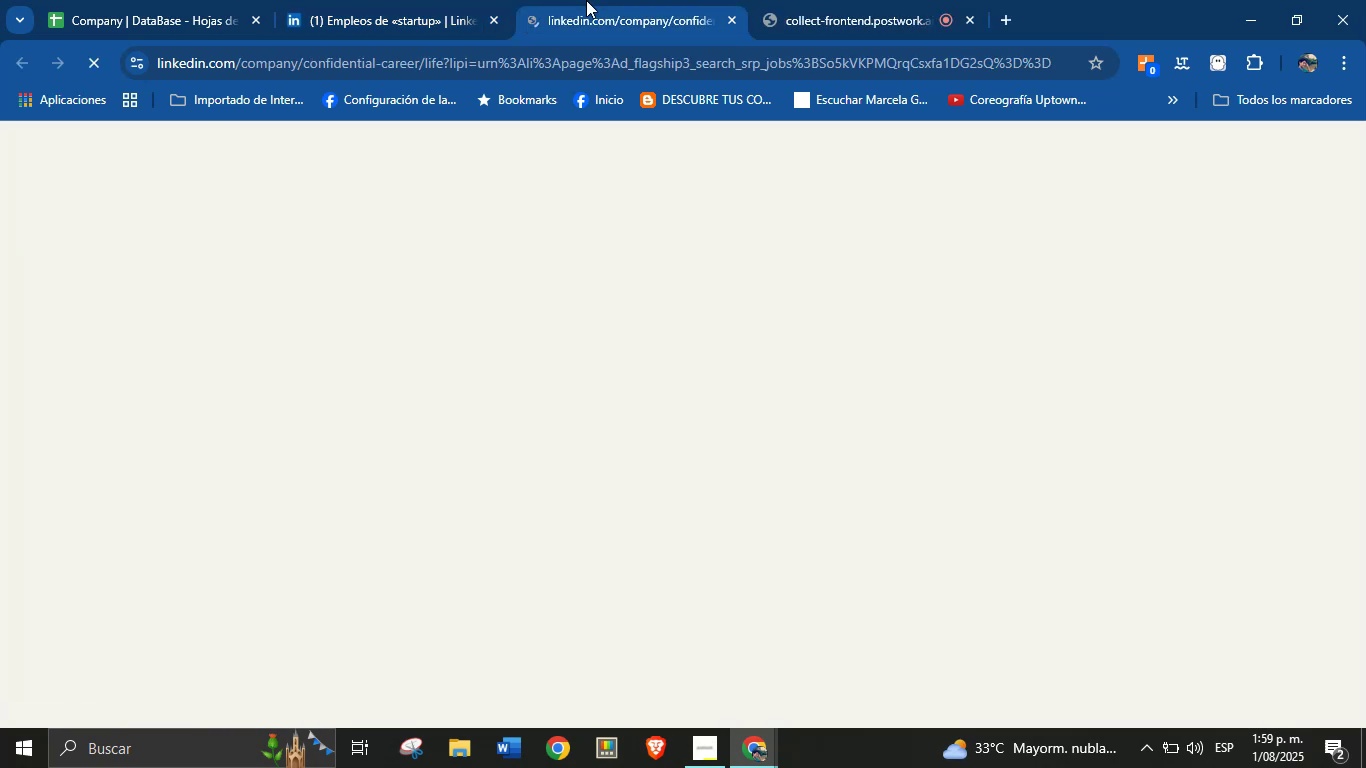 
left_click([199, 0])
 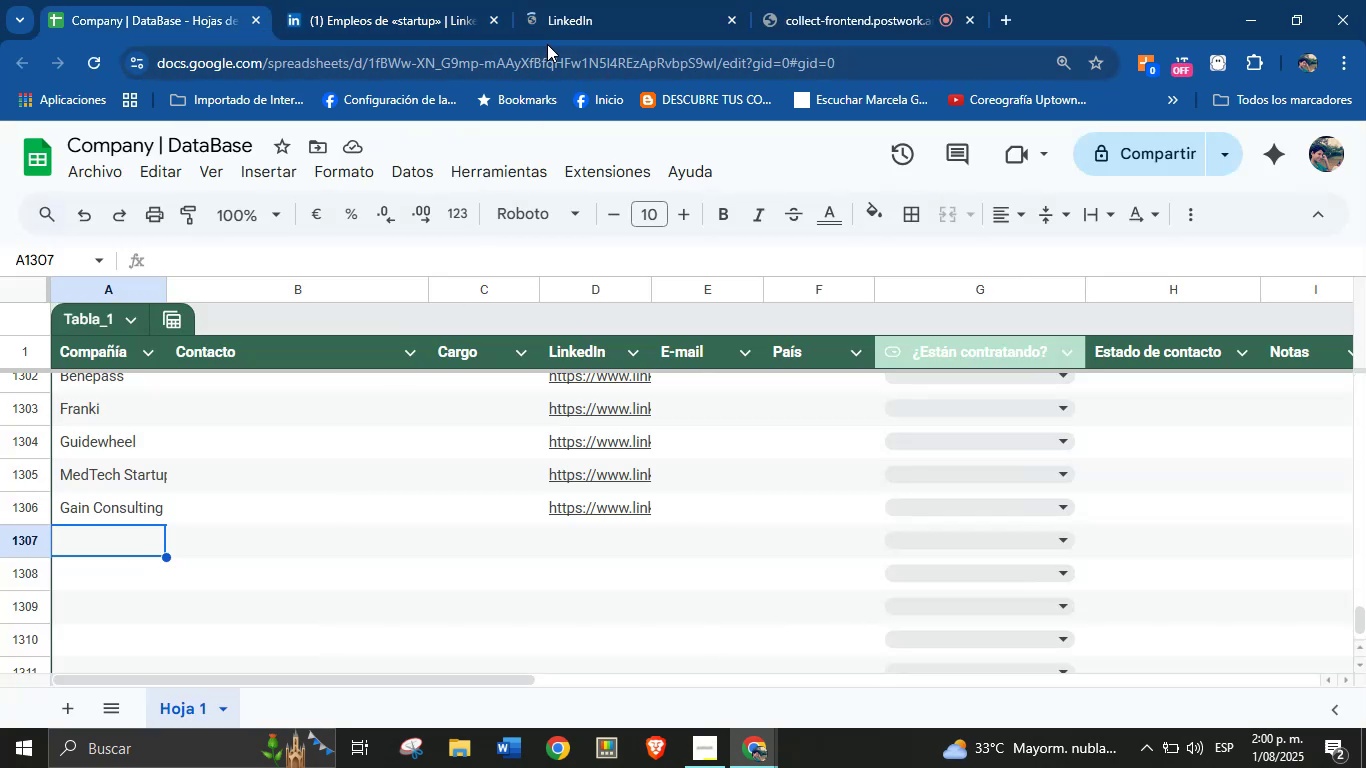 
left_click([613, 0])
 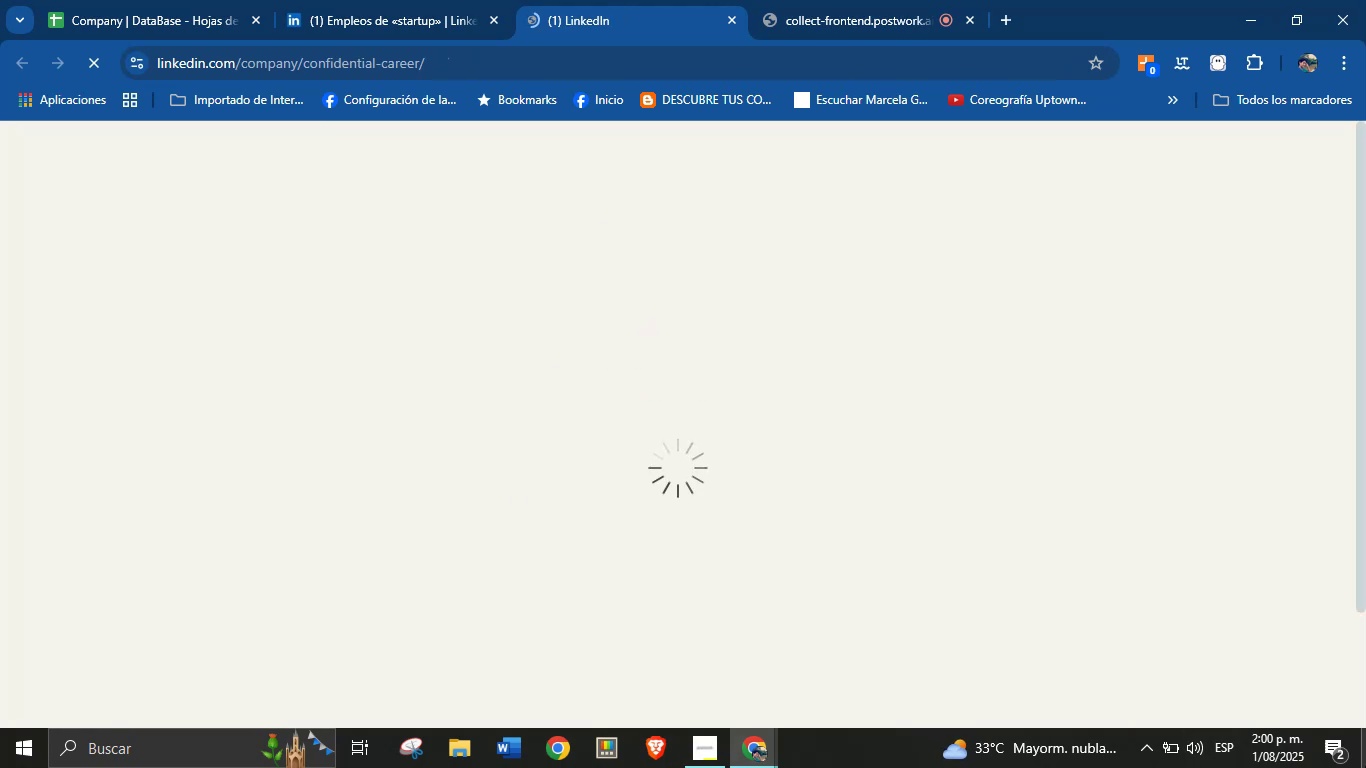 
wait(10.18)
 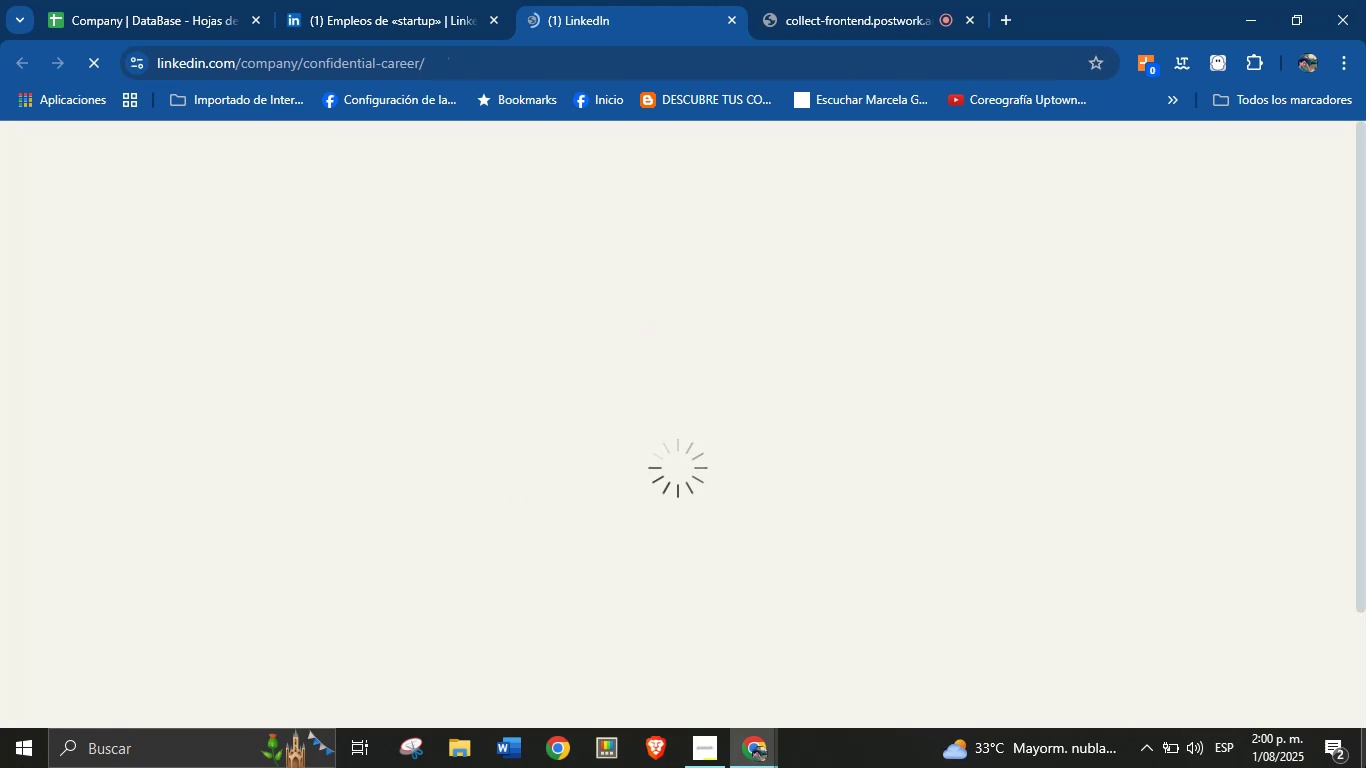 
left_click_drag(start_coordinate=[140, 422], to_coordinate=[293, 432])
 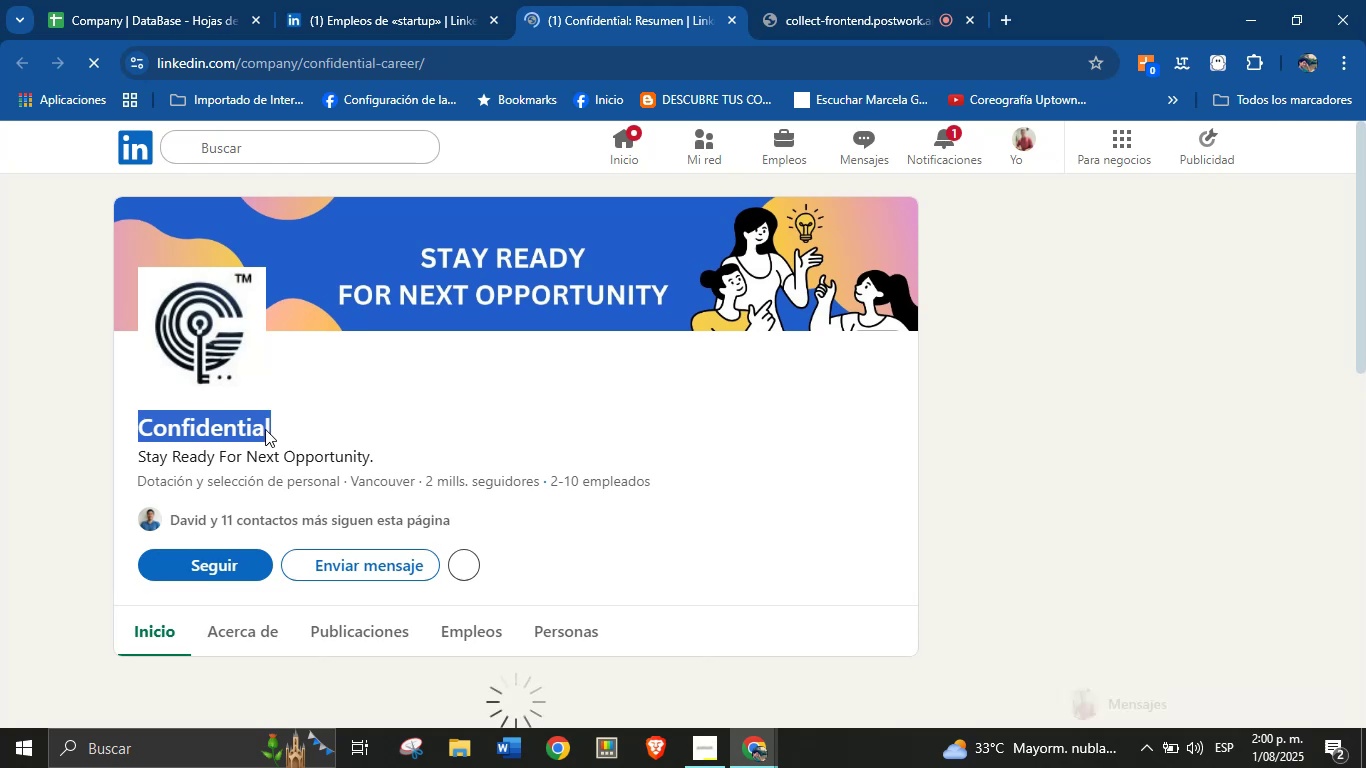 
right_click([260, 426])
 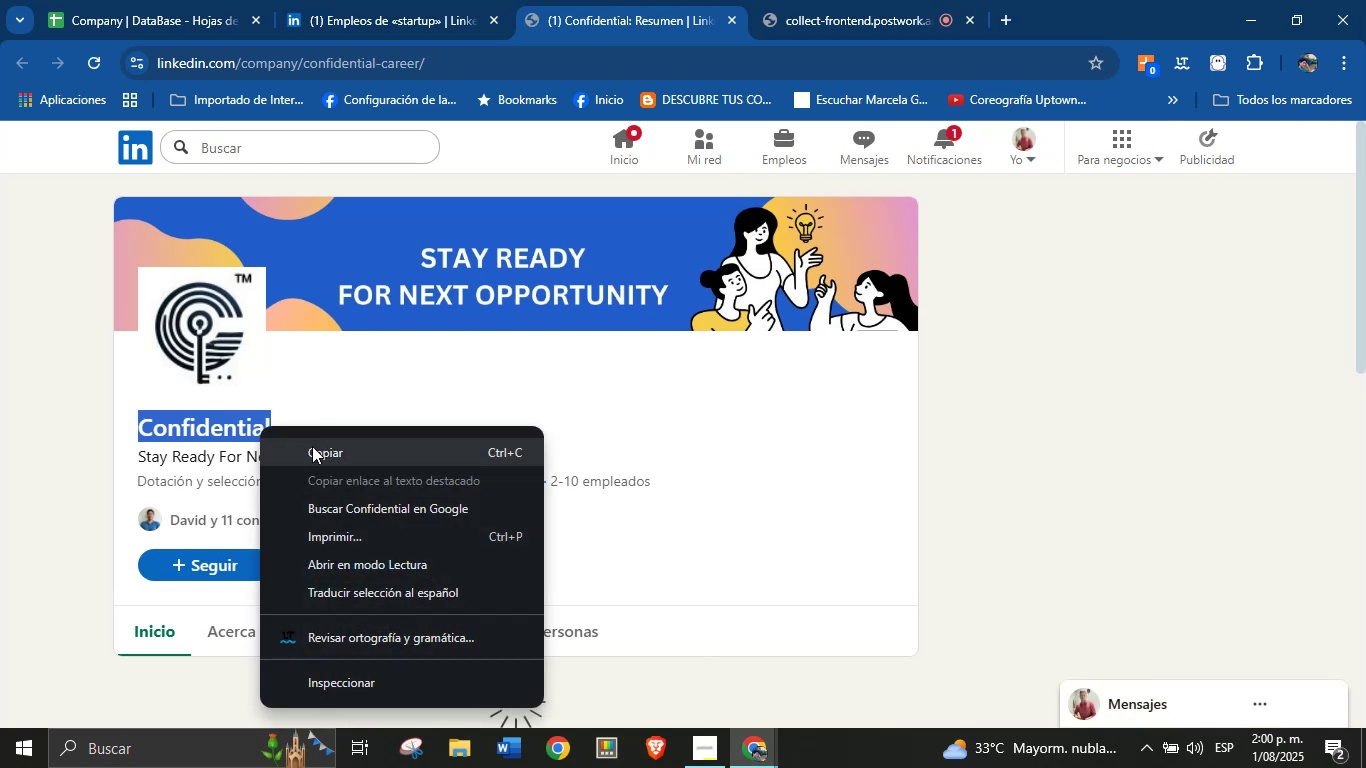 
left_click([314, 446])
 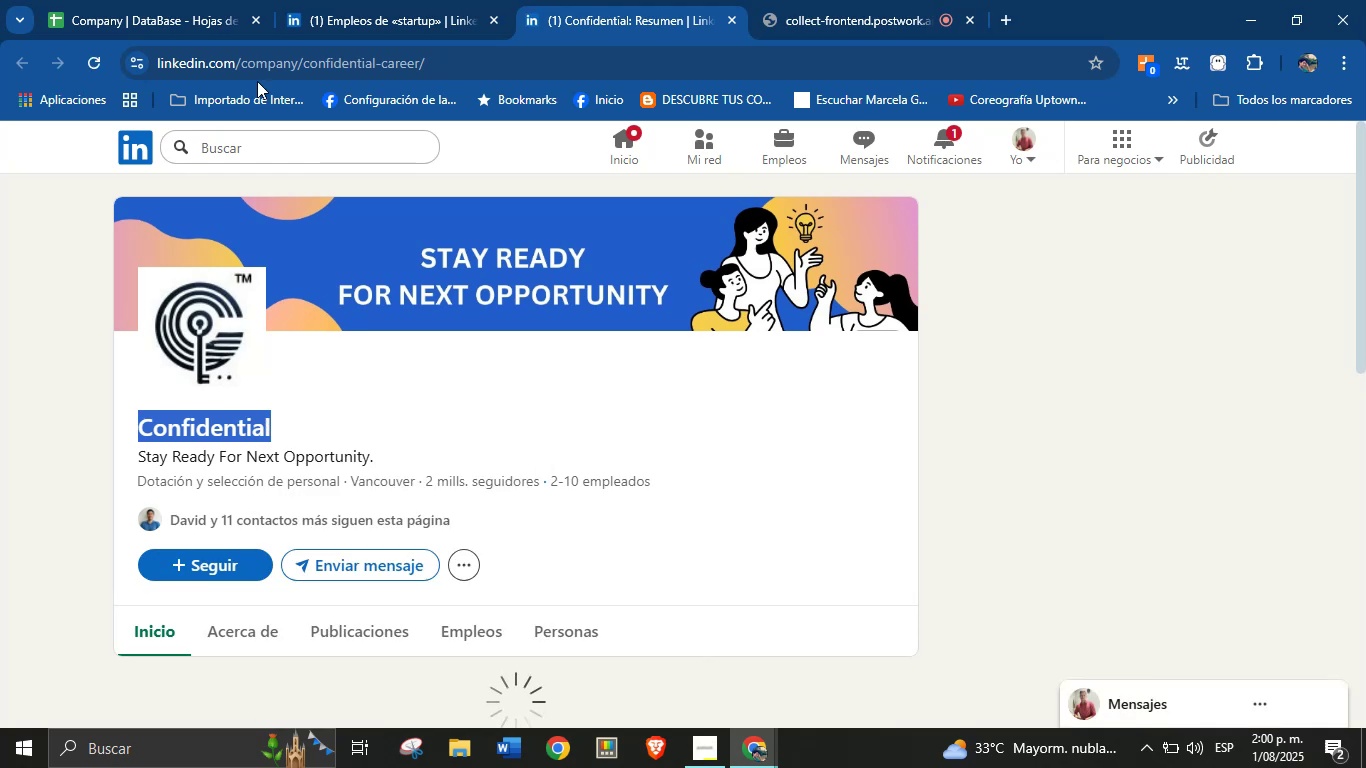 
left_click([144, 0])
 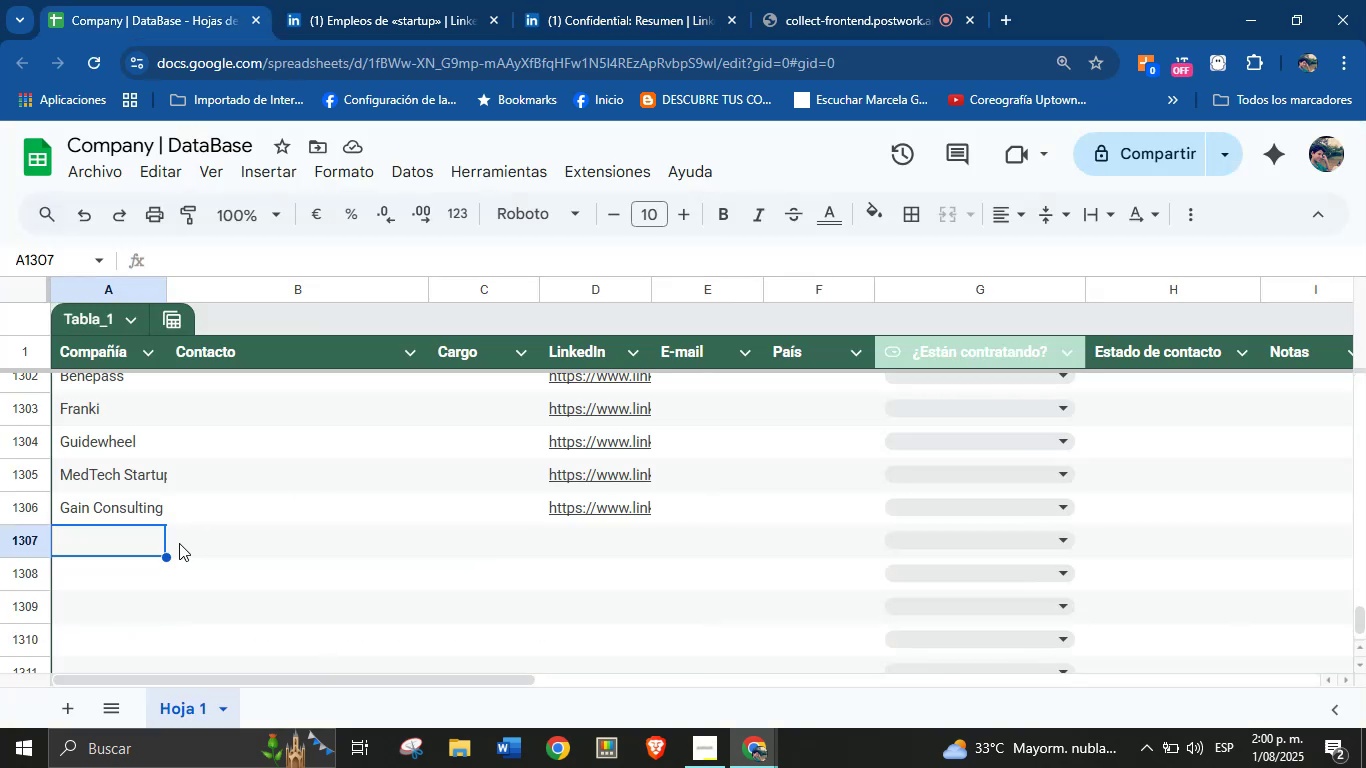 
left_click([126, 548])
 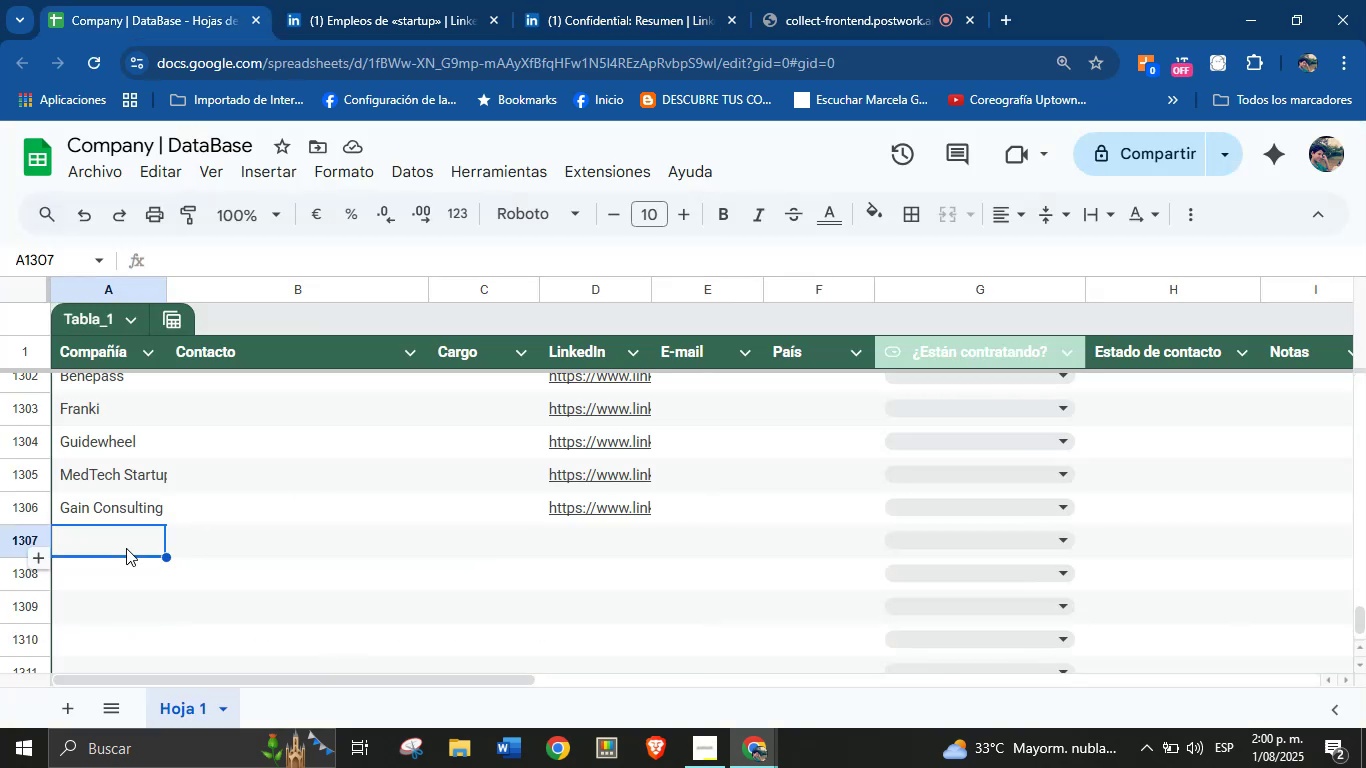 
key(Control+V)
 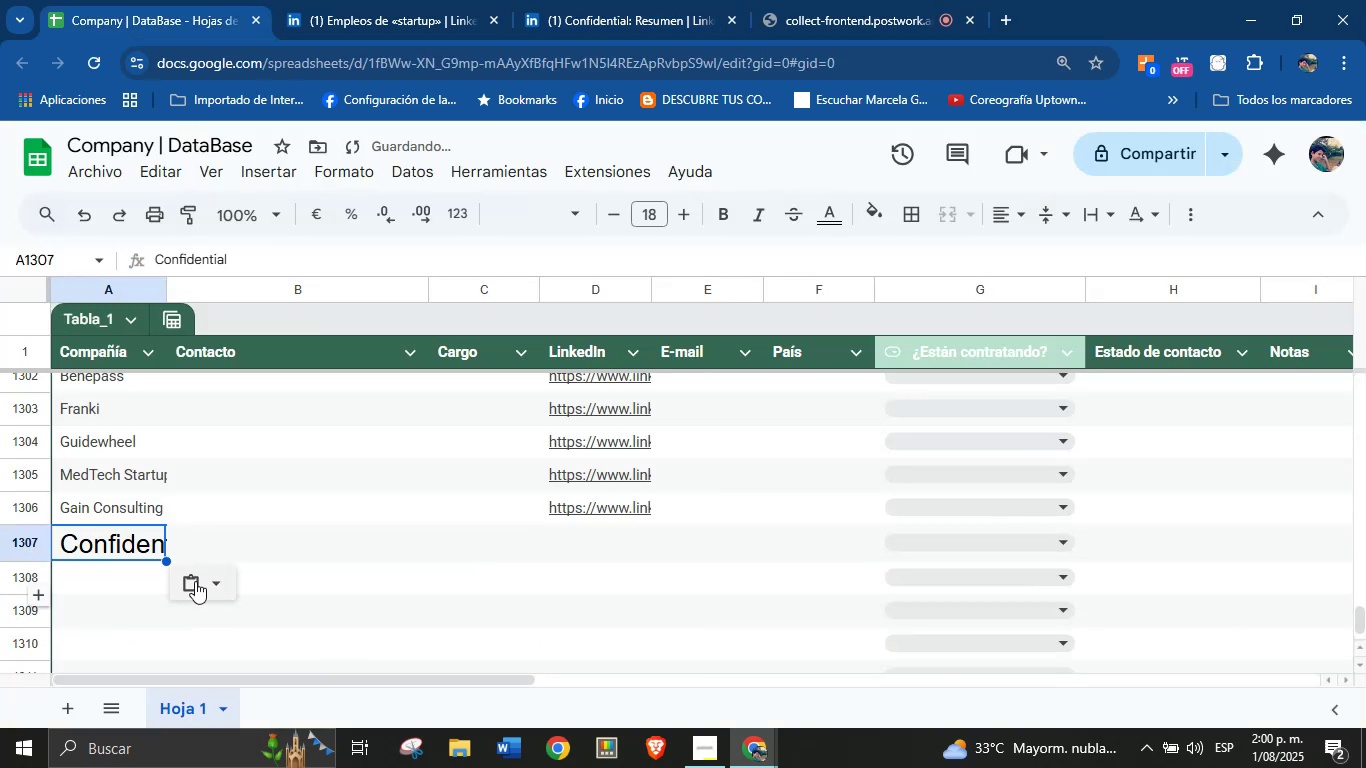 
left_click([219, 579])
 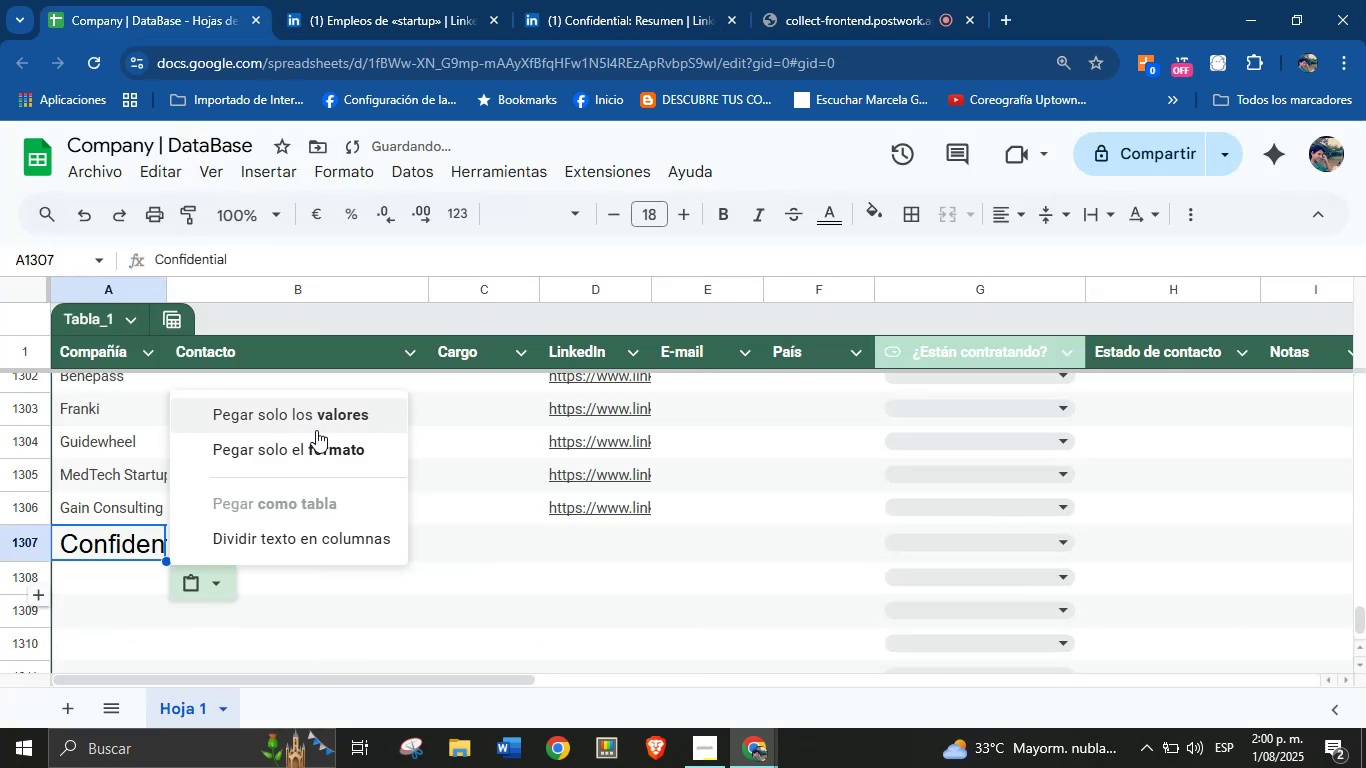 
left_click([325, 414])
 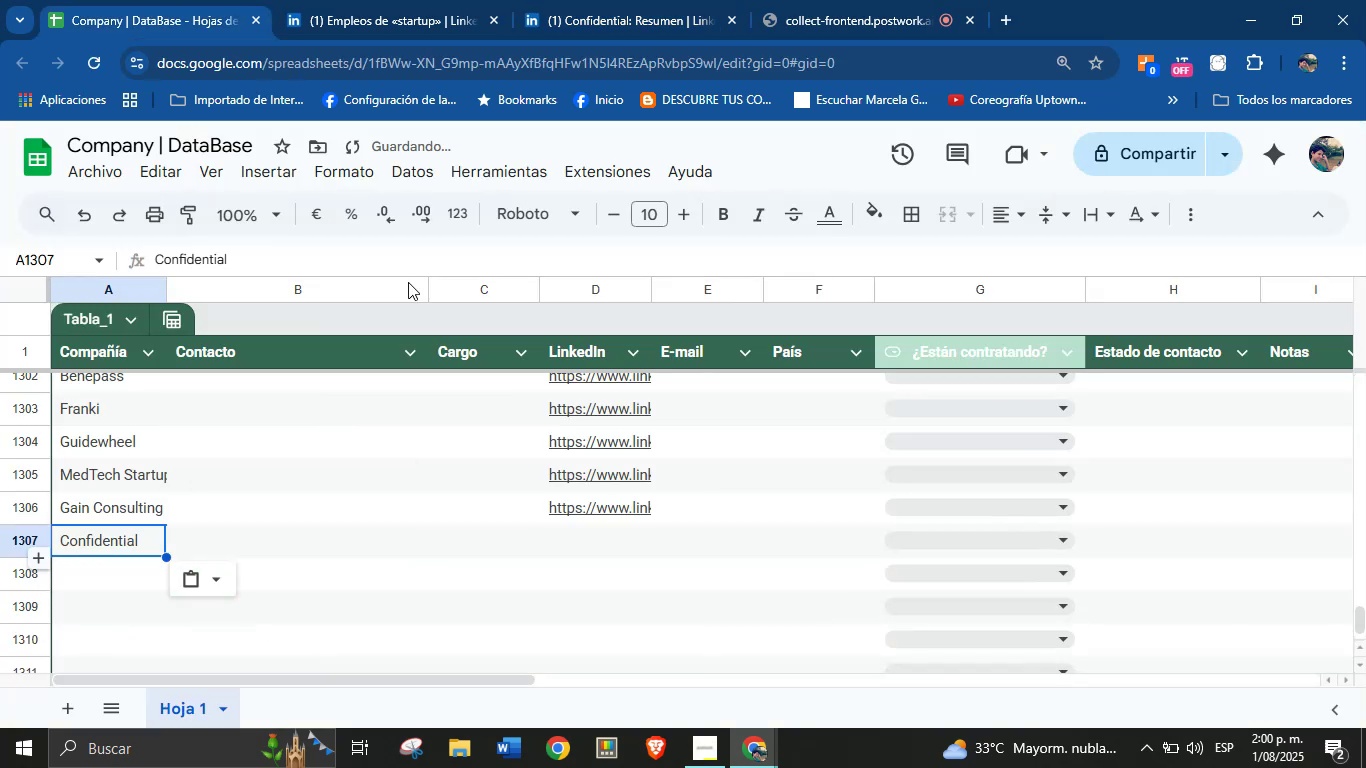 
left_click([571, 14])
 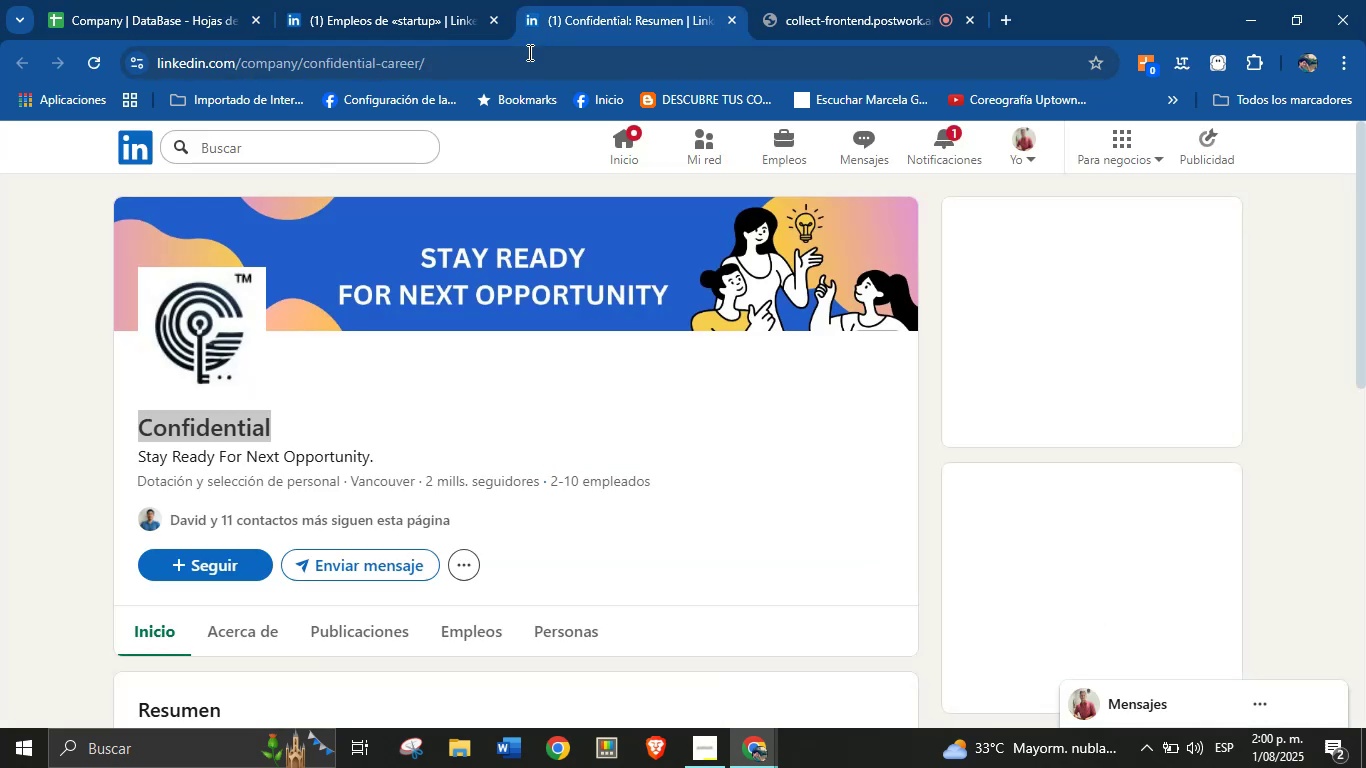 
double_click([528, 52])
 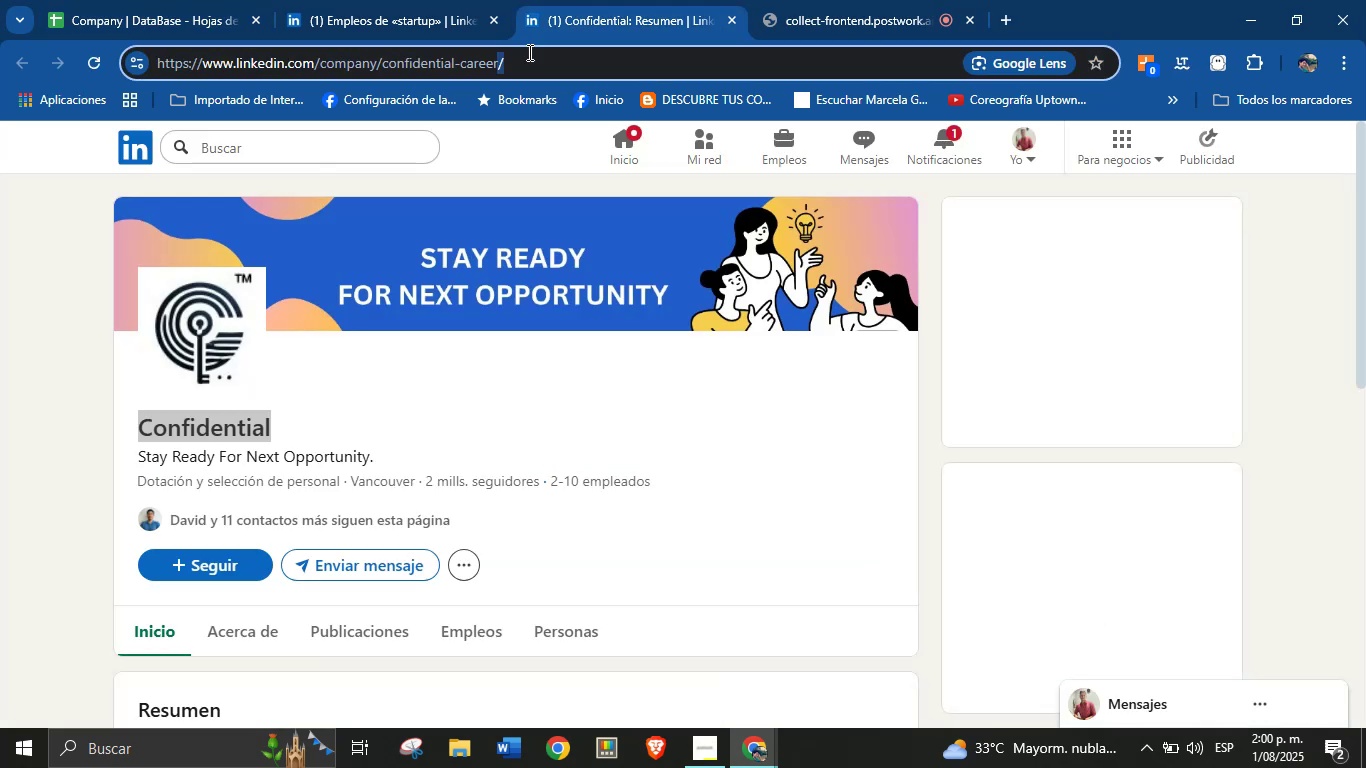 
triple_click([528, 52])
 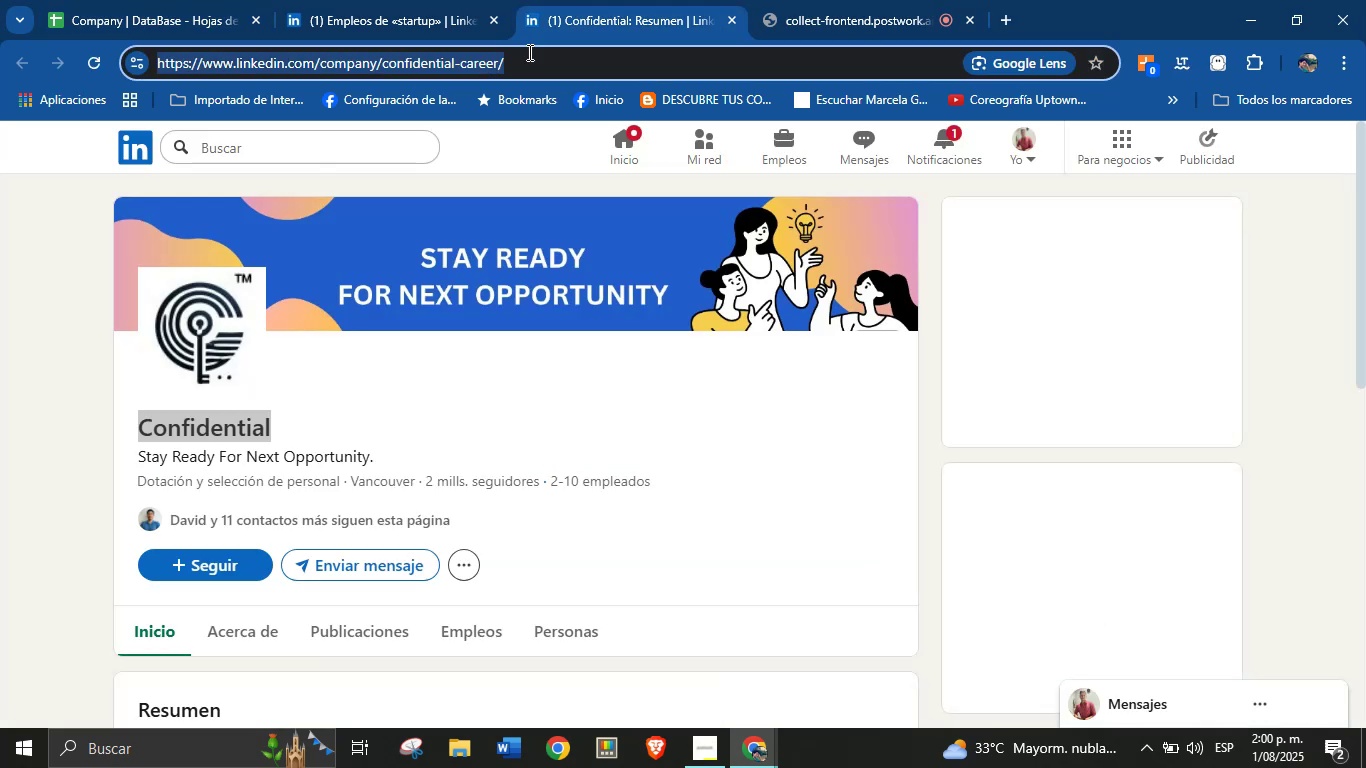 
key(Control+C)
 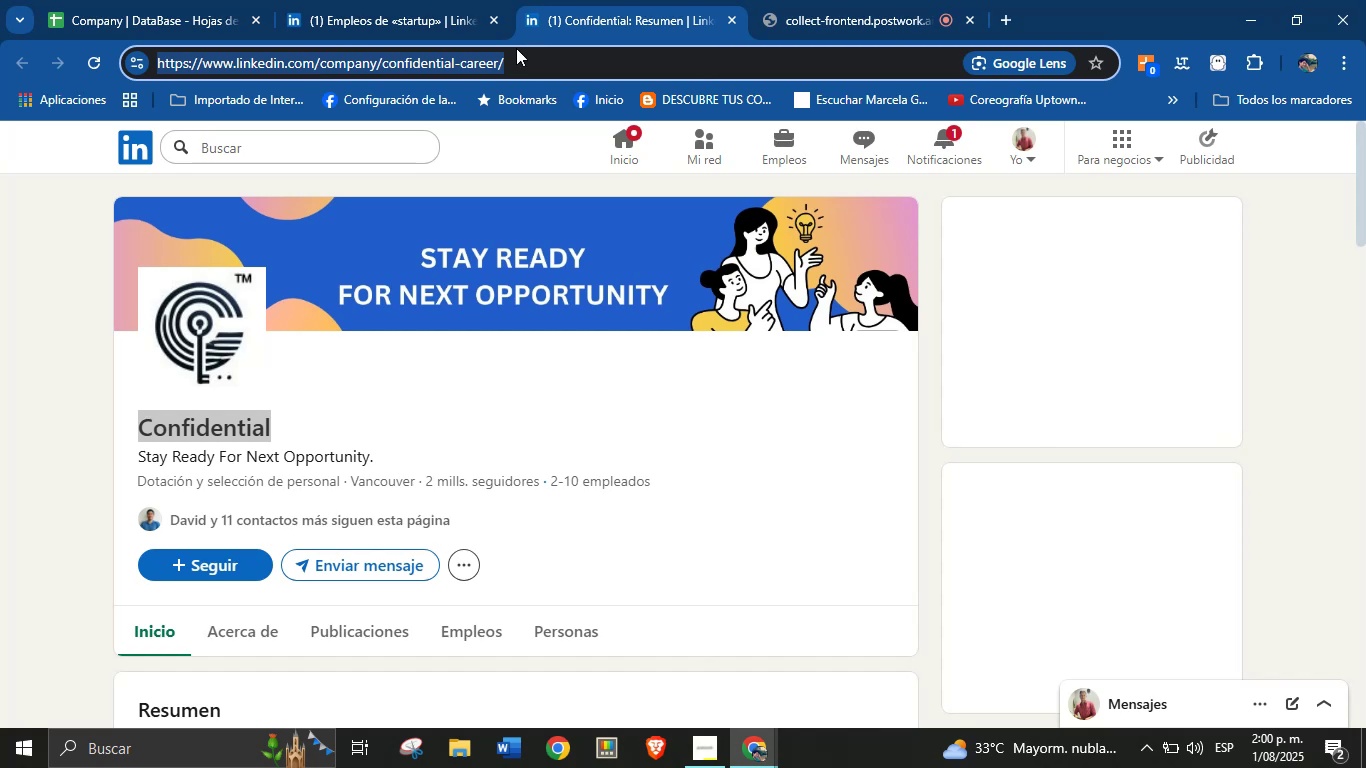 
left_click([215, 0])
 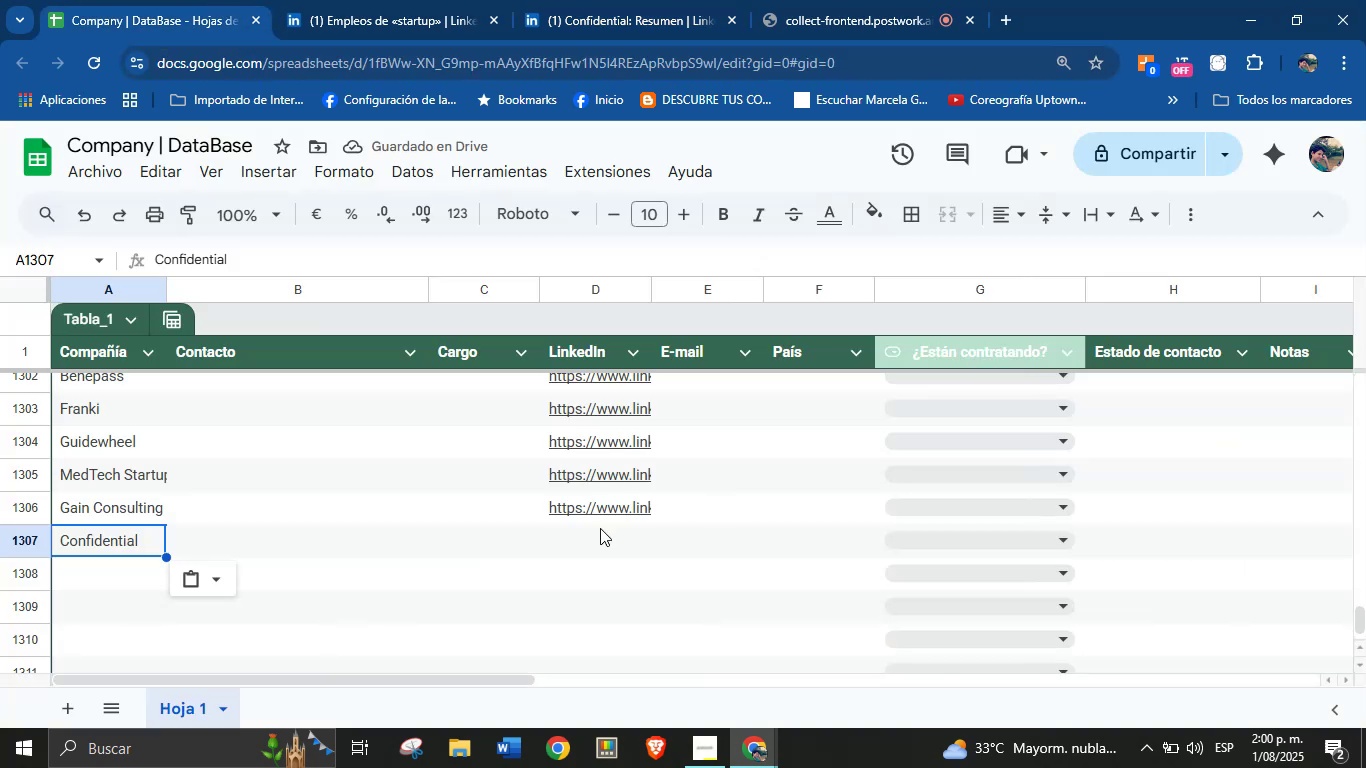 
left_click([601, 540])
 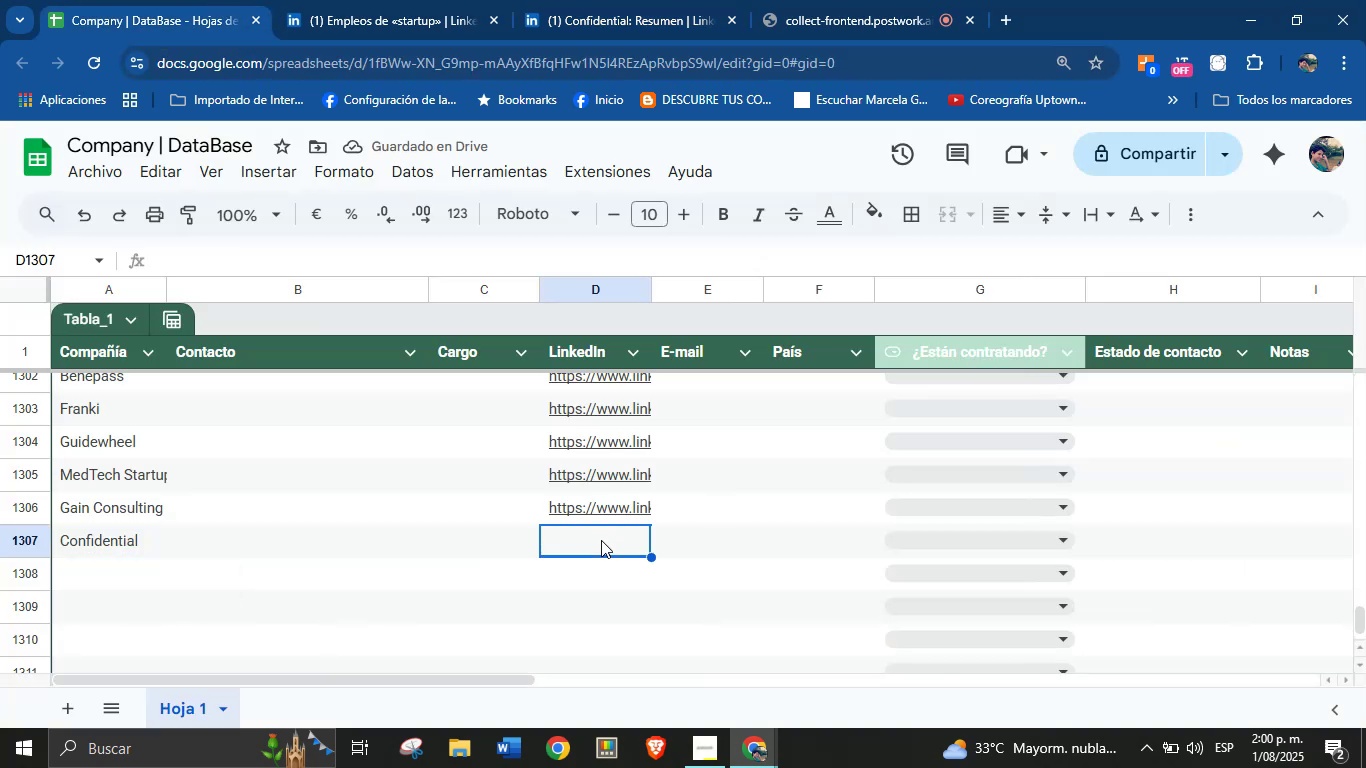 
key(Control+V)
 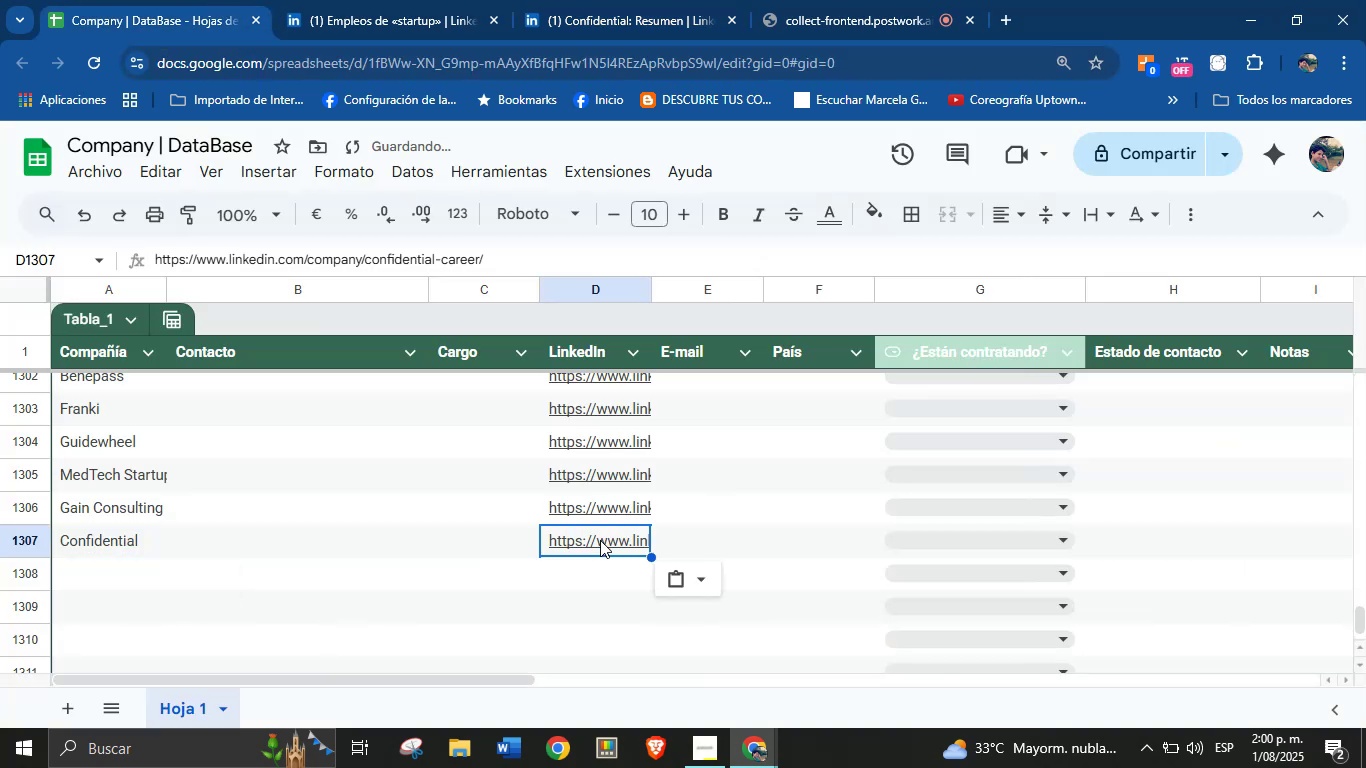 
left_click([573, 0])
 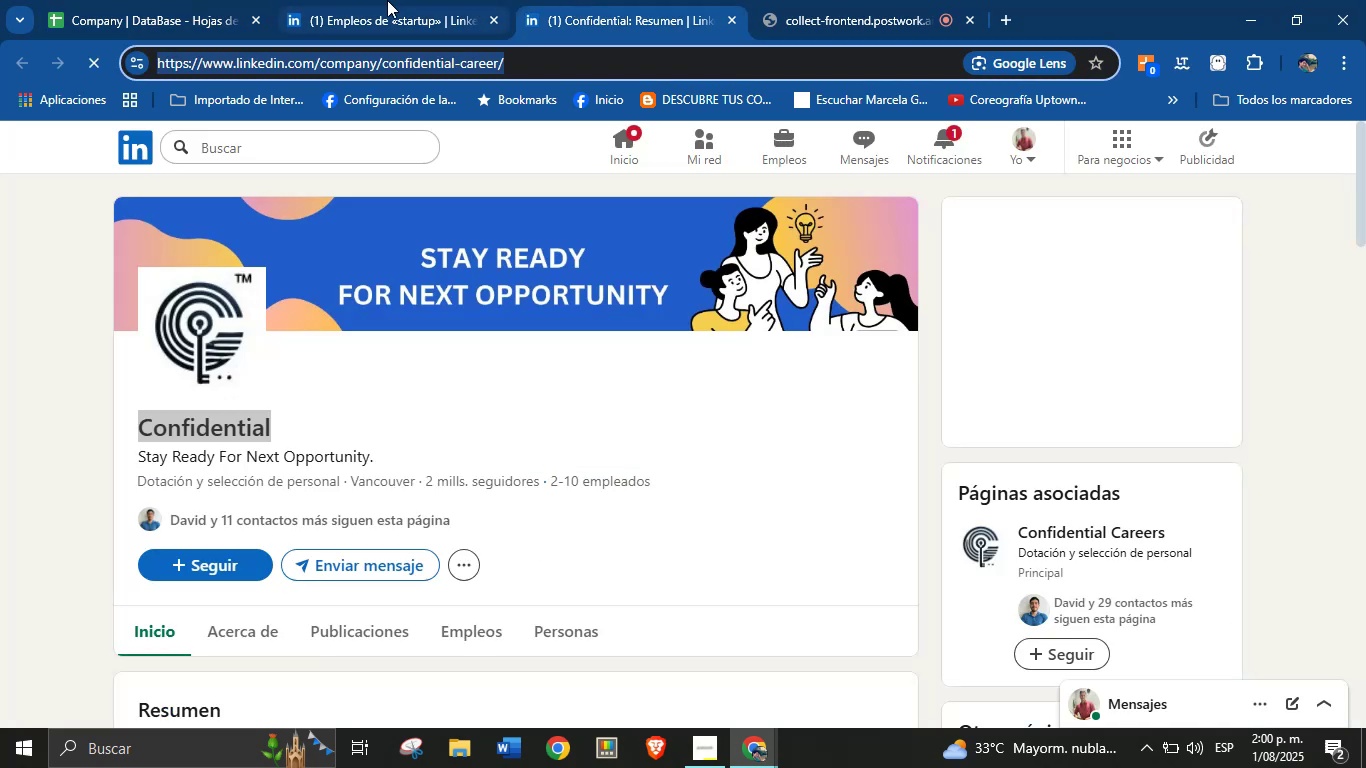 
left_click([387, 0])
 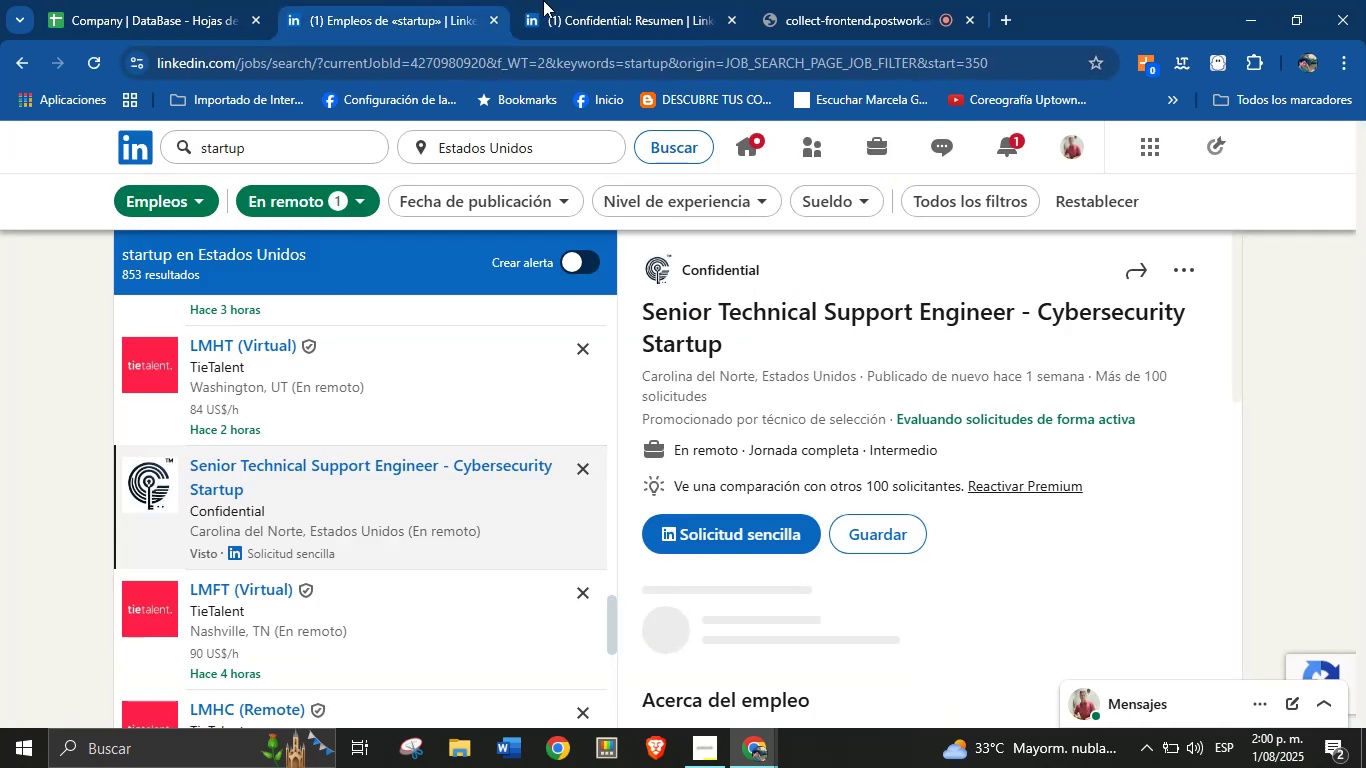 
left_click([555, 0])
 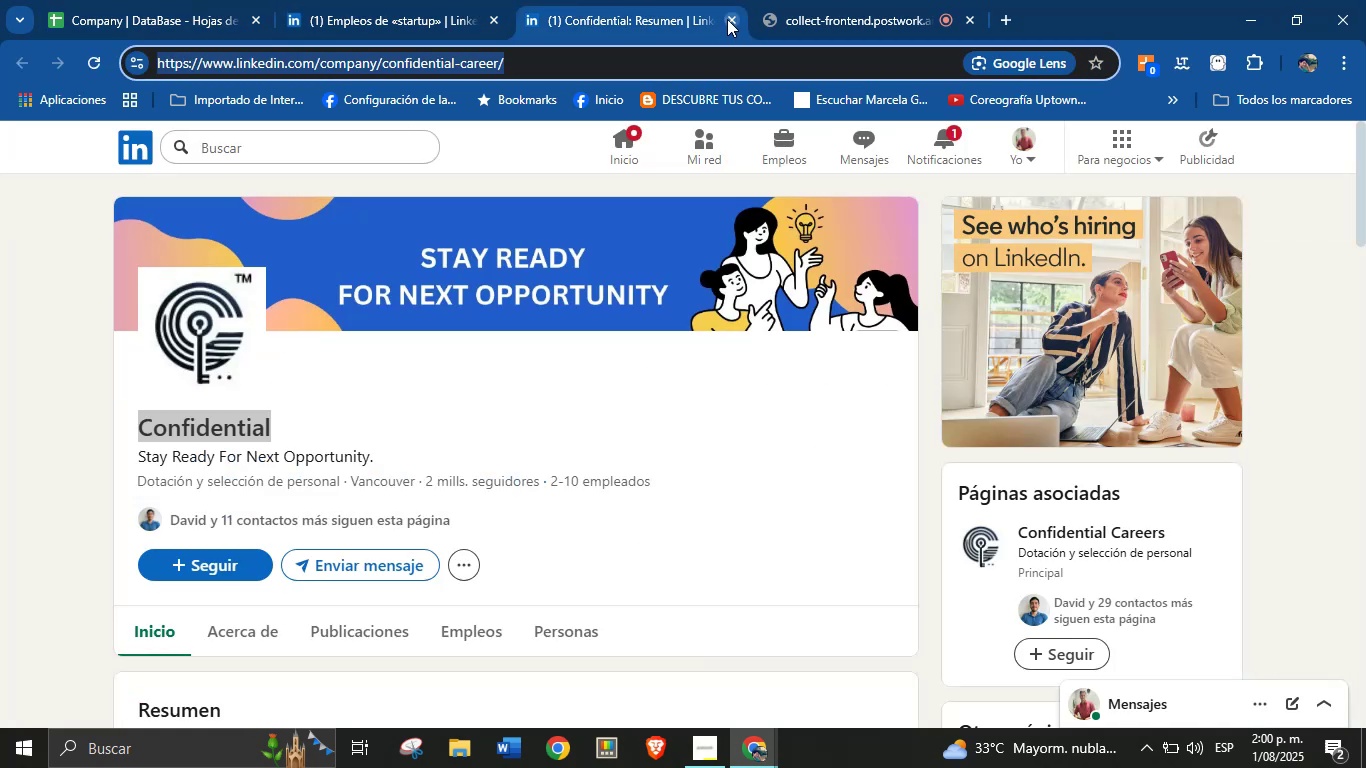 
double_click([457, 0])
 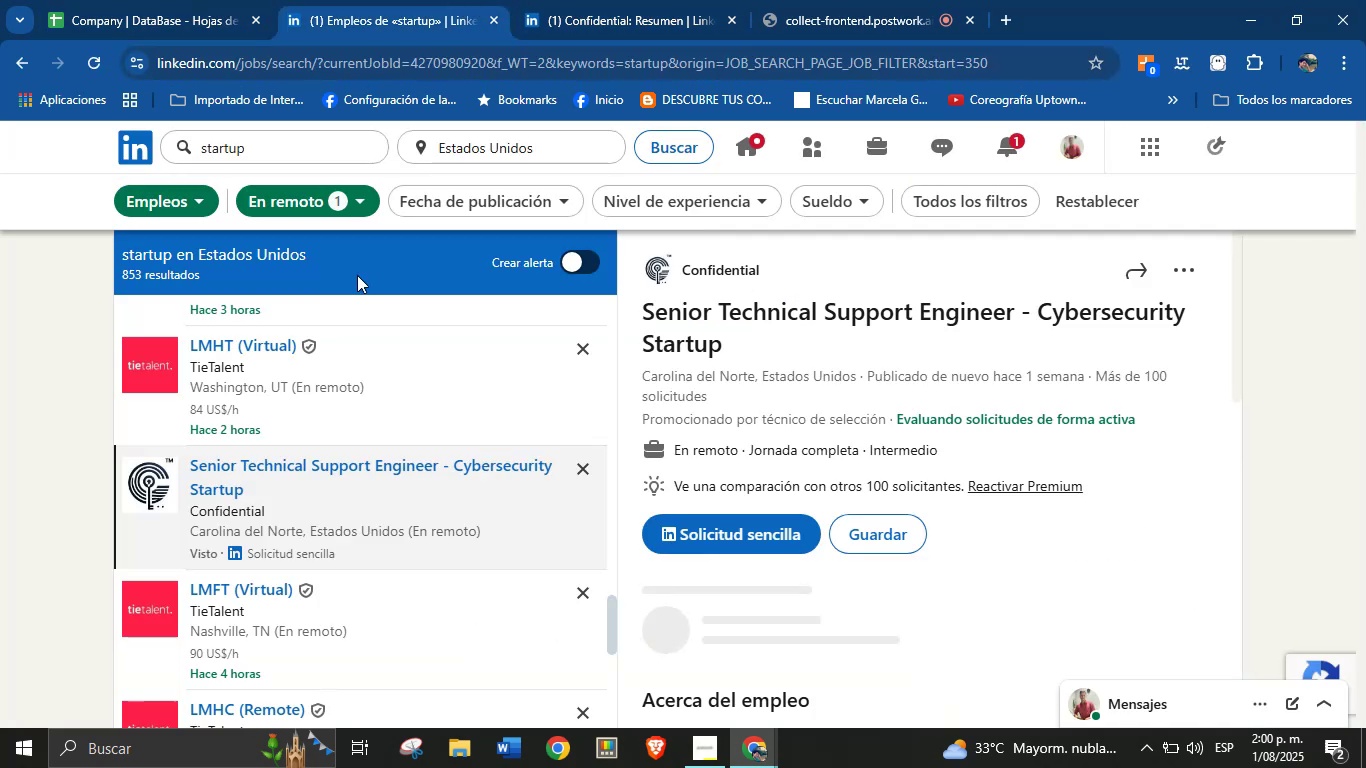 
scroll: coordinate [285, 517], scroll_direction: down, amount: 2.0
 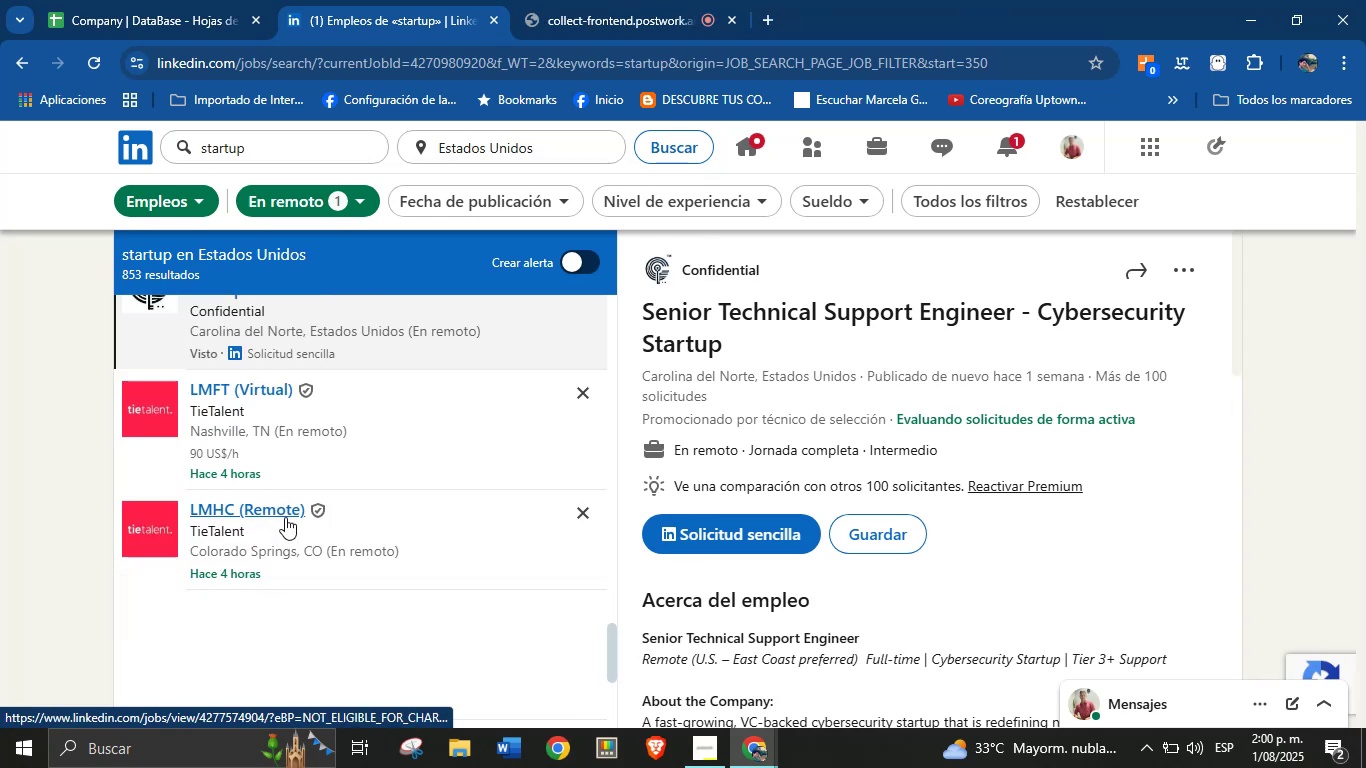 
scroll: coordinate [285, 517], scroll_direction: none, amount: 0.0
 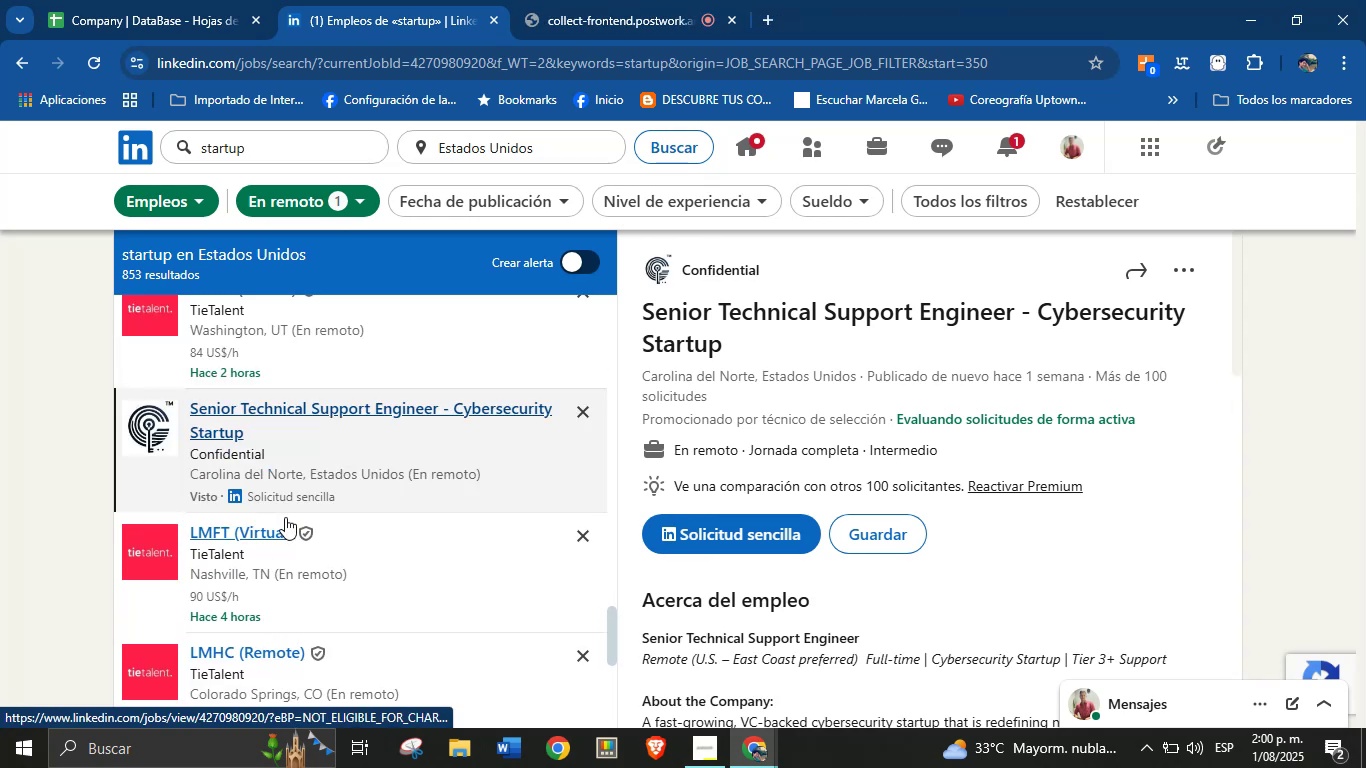 
scroll: coordinate [285, 517], scroll_direction: down, amount: 3.0
 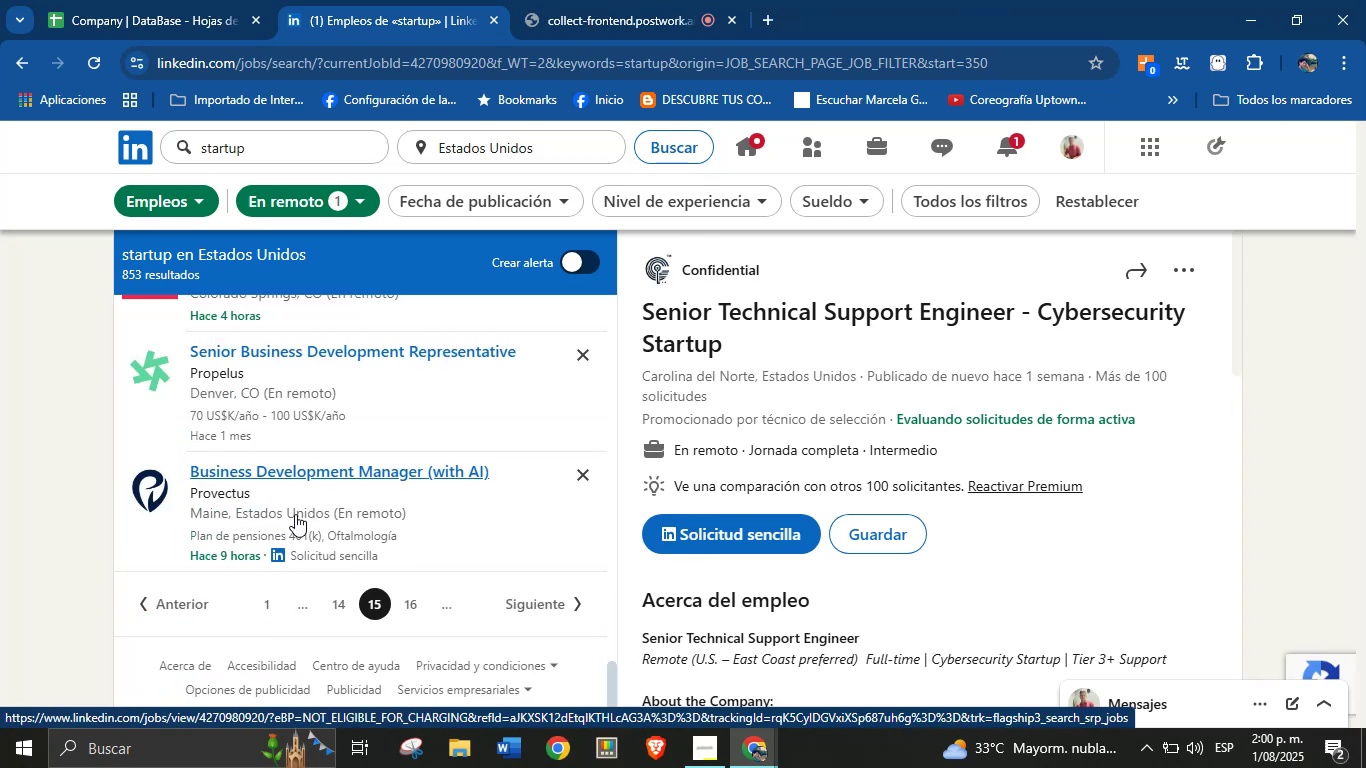 
scroll: coordinate [309, 367], scroll_direction: up, amount: 1.0
 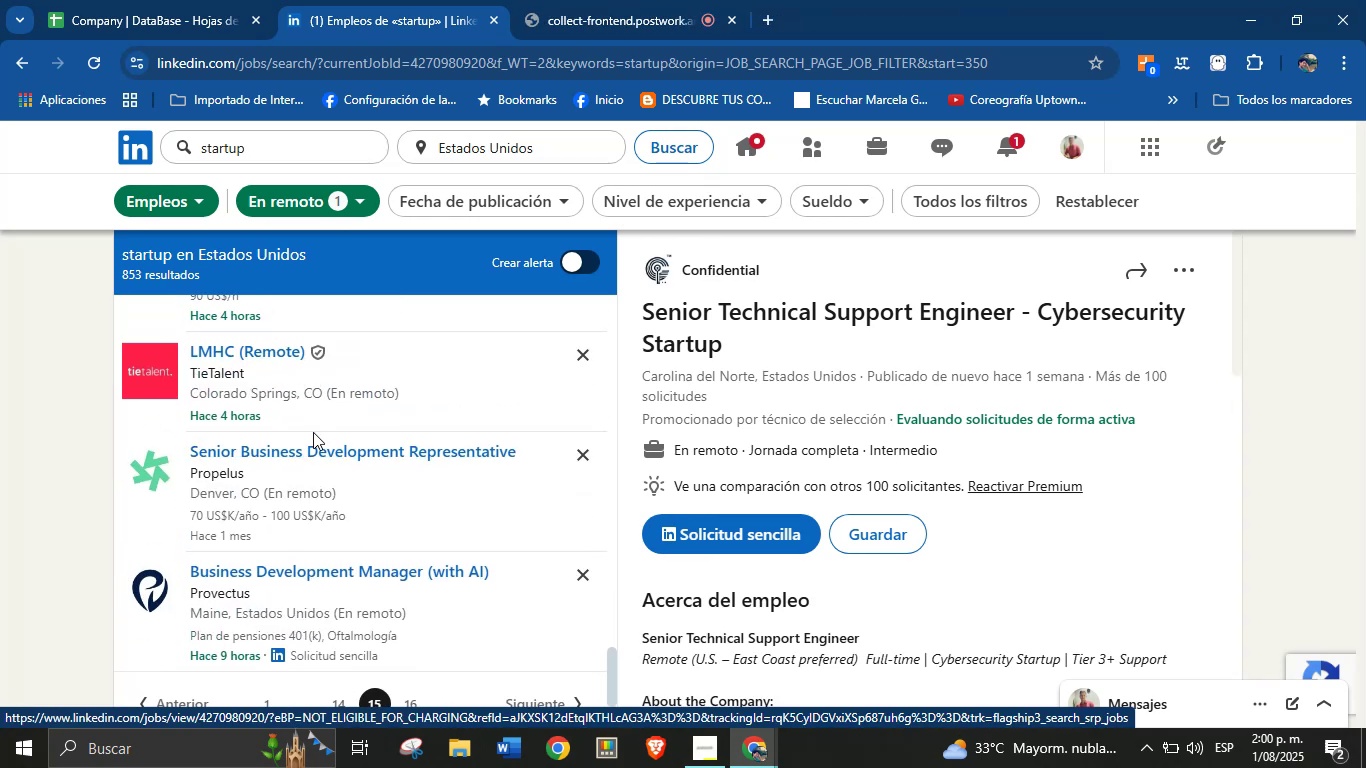 
left_click([309, 446])
 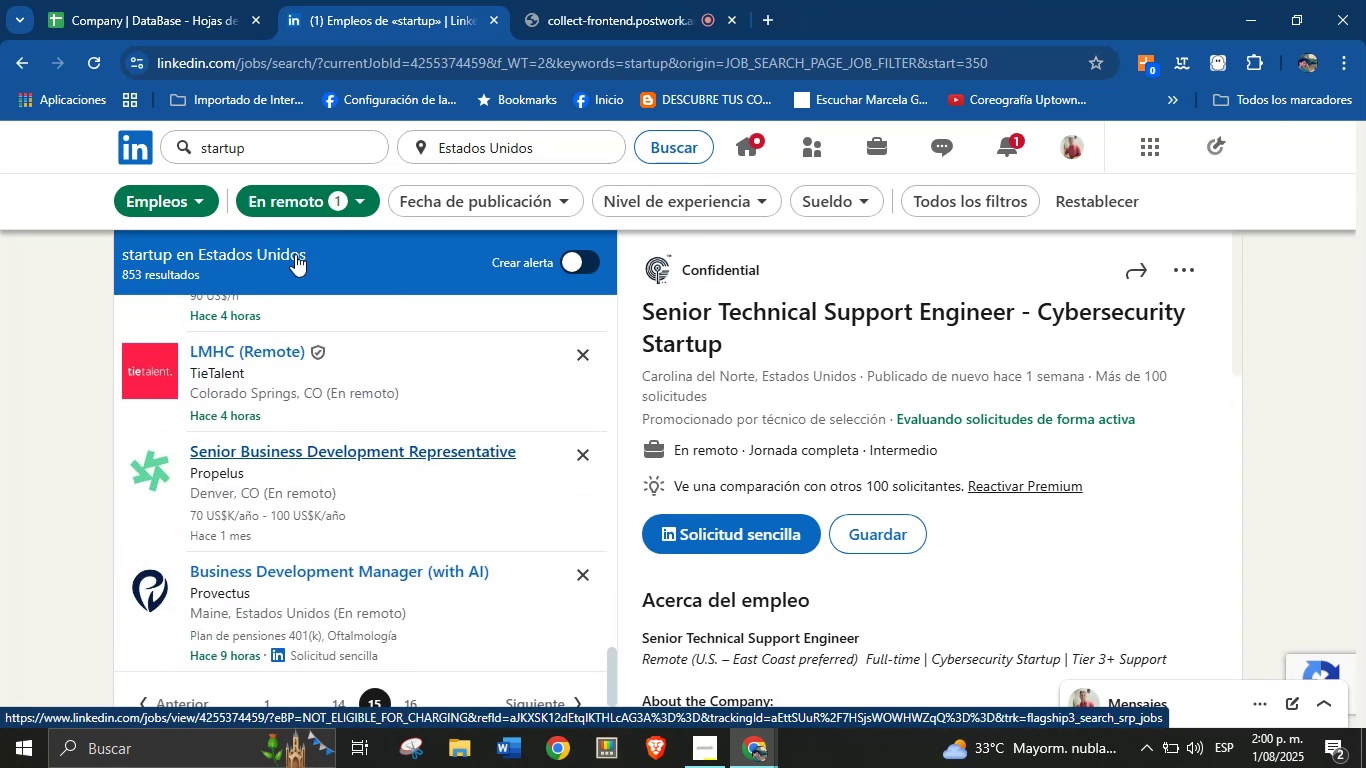 
left_click([208, 0])
 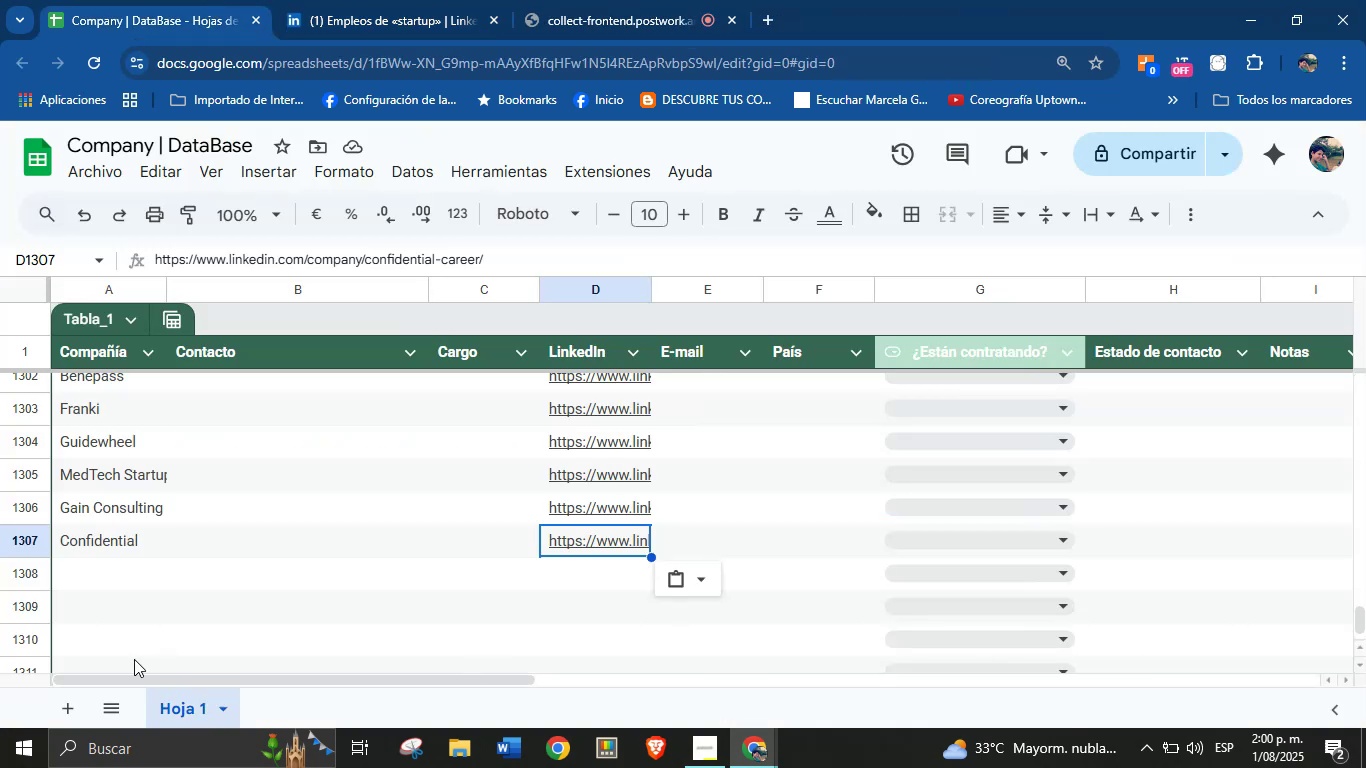 
left_click([113, 589])
 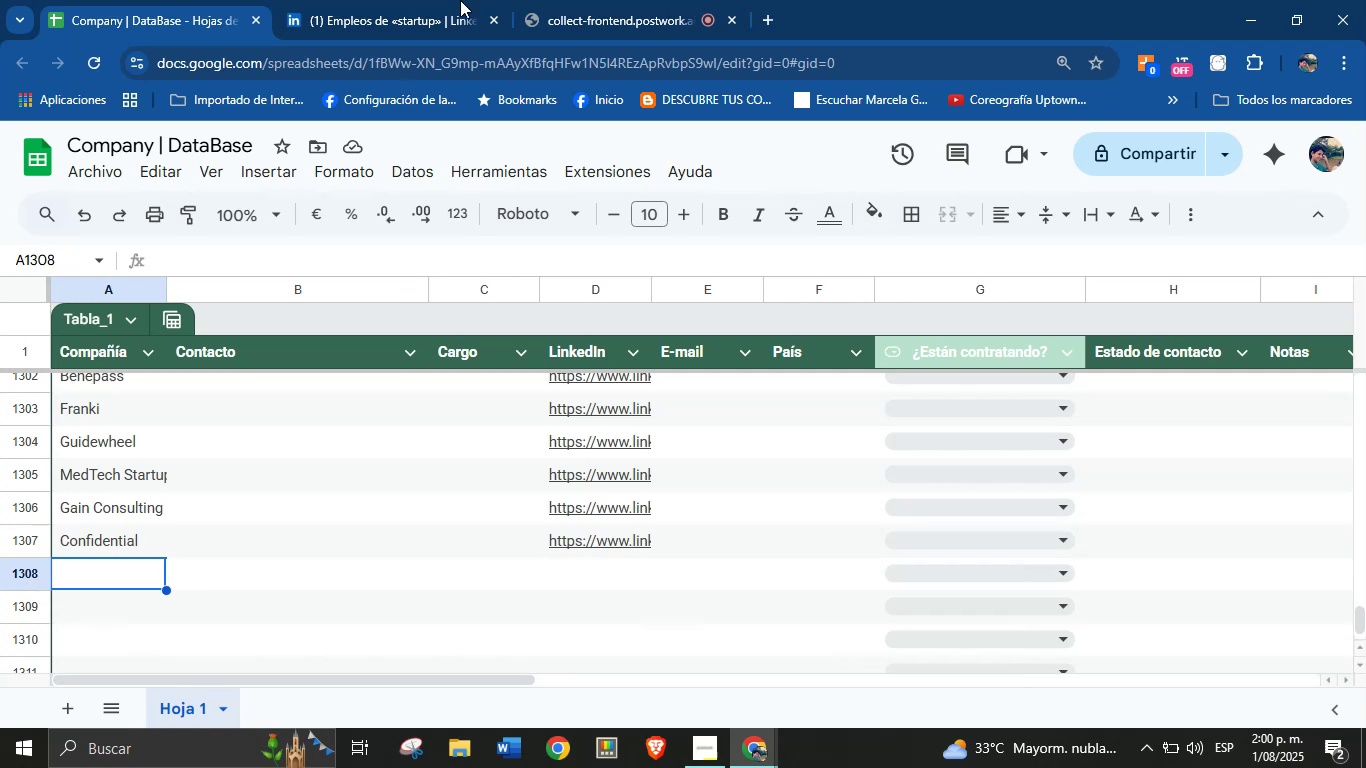 
left_click([462, 0])
 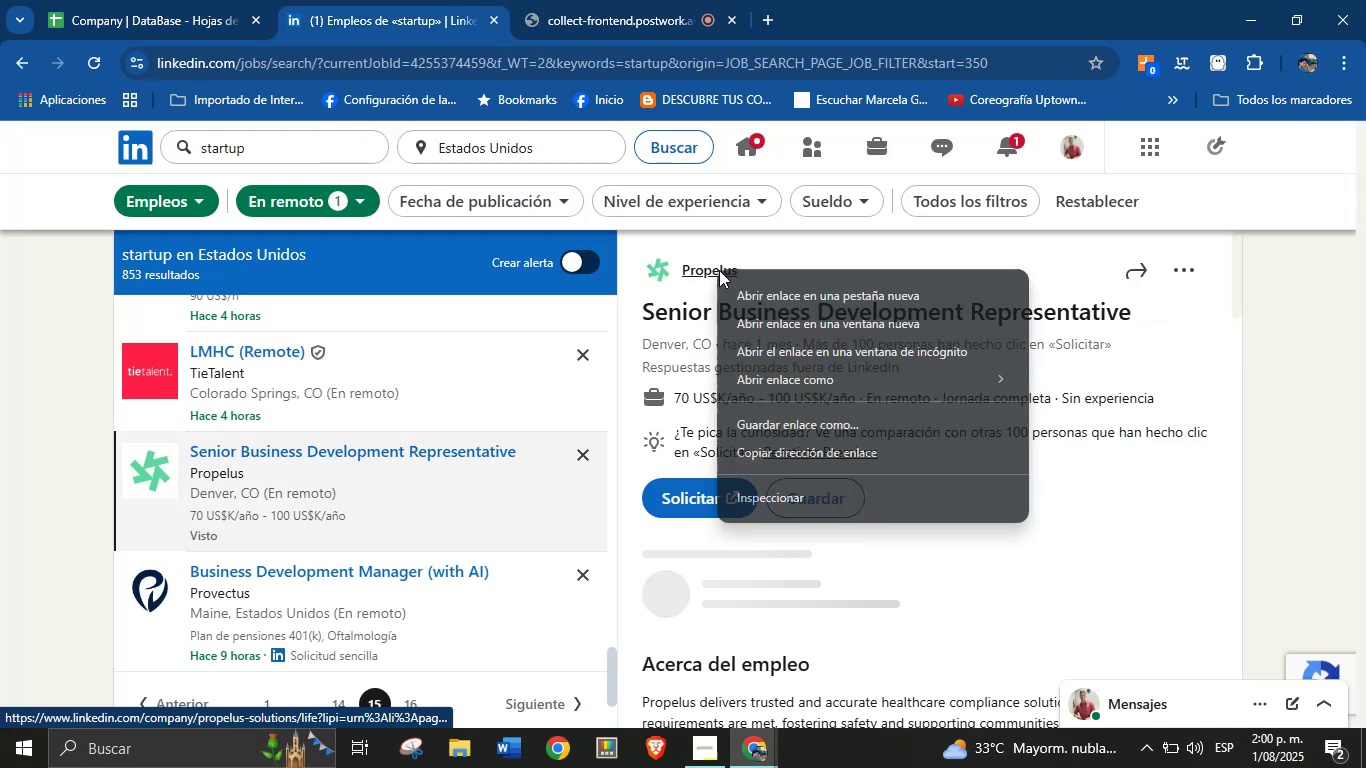 
left_click([761, 294])
 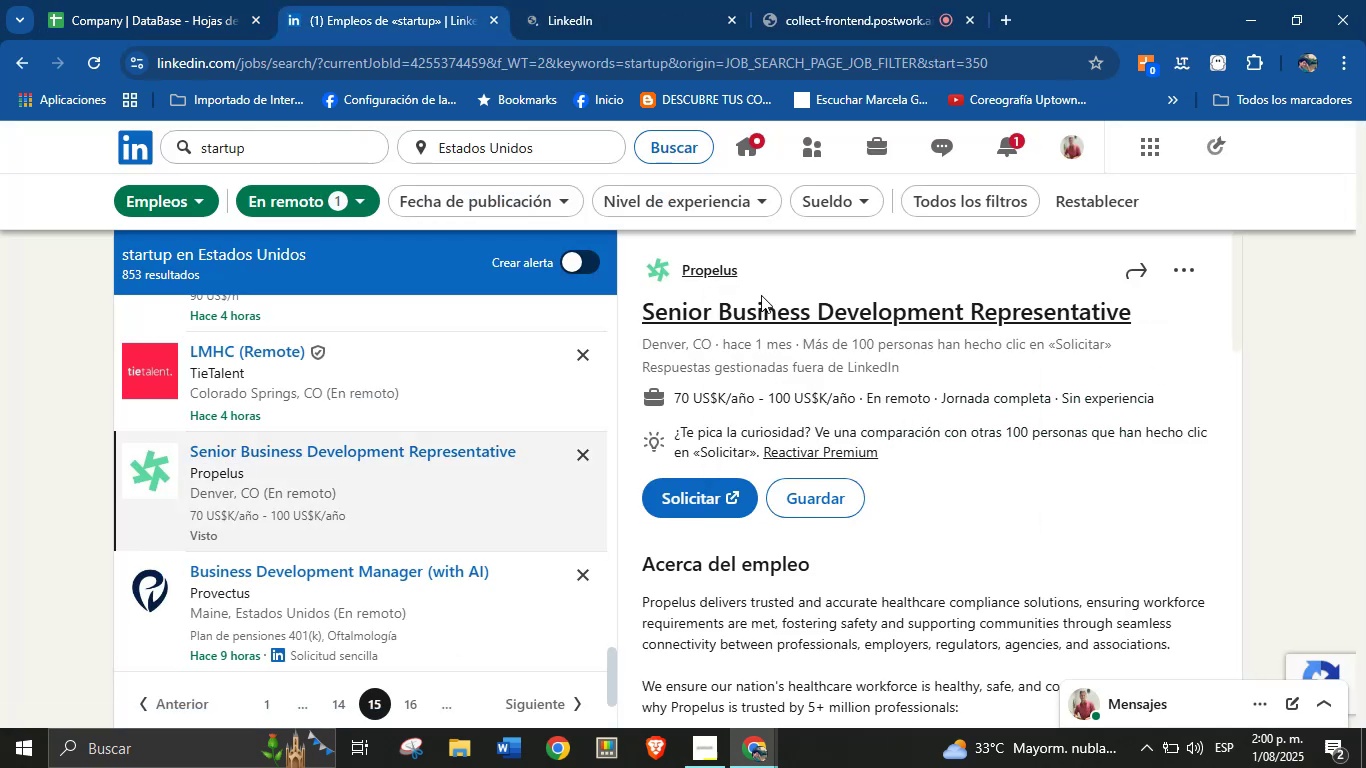 
wait(7.27)
 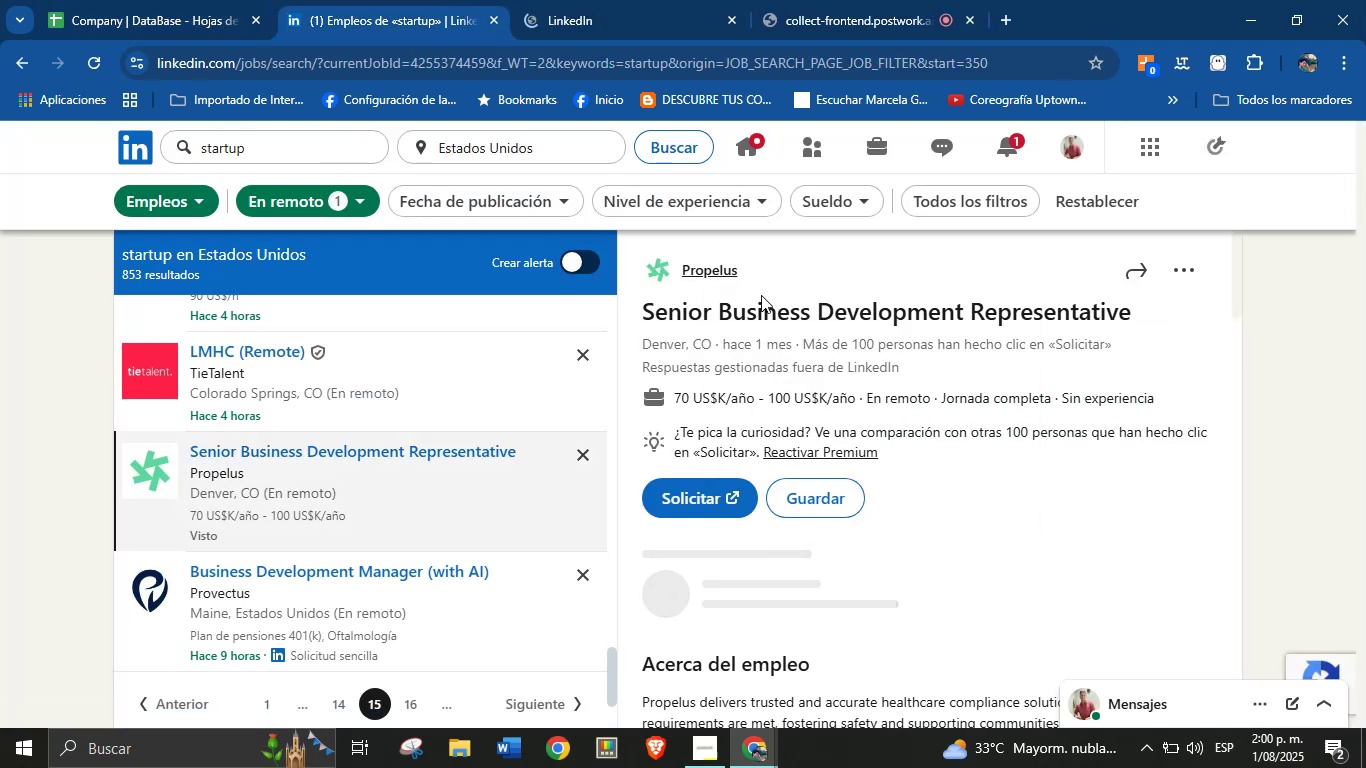 
left_click([616, 0])
 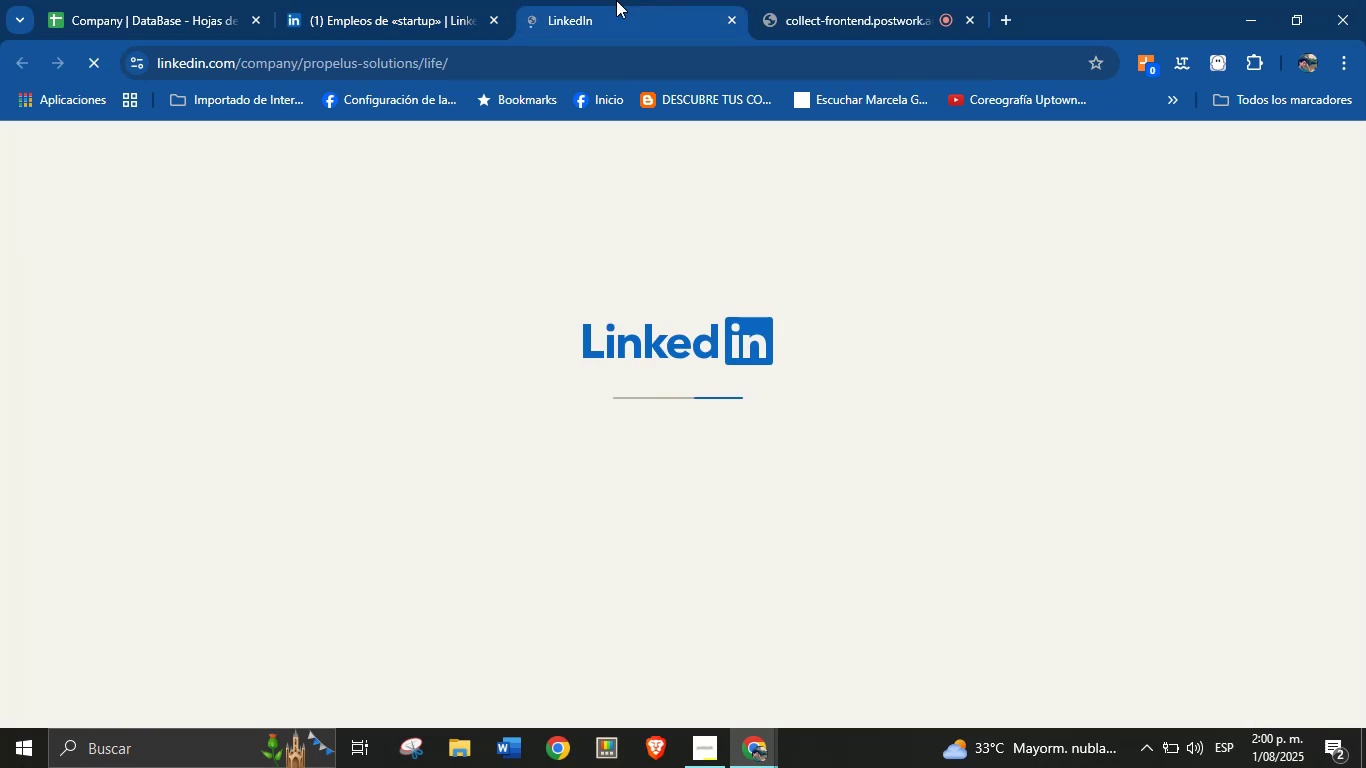 
mouse_move([414, 55])
 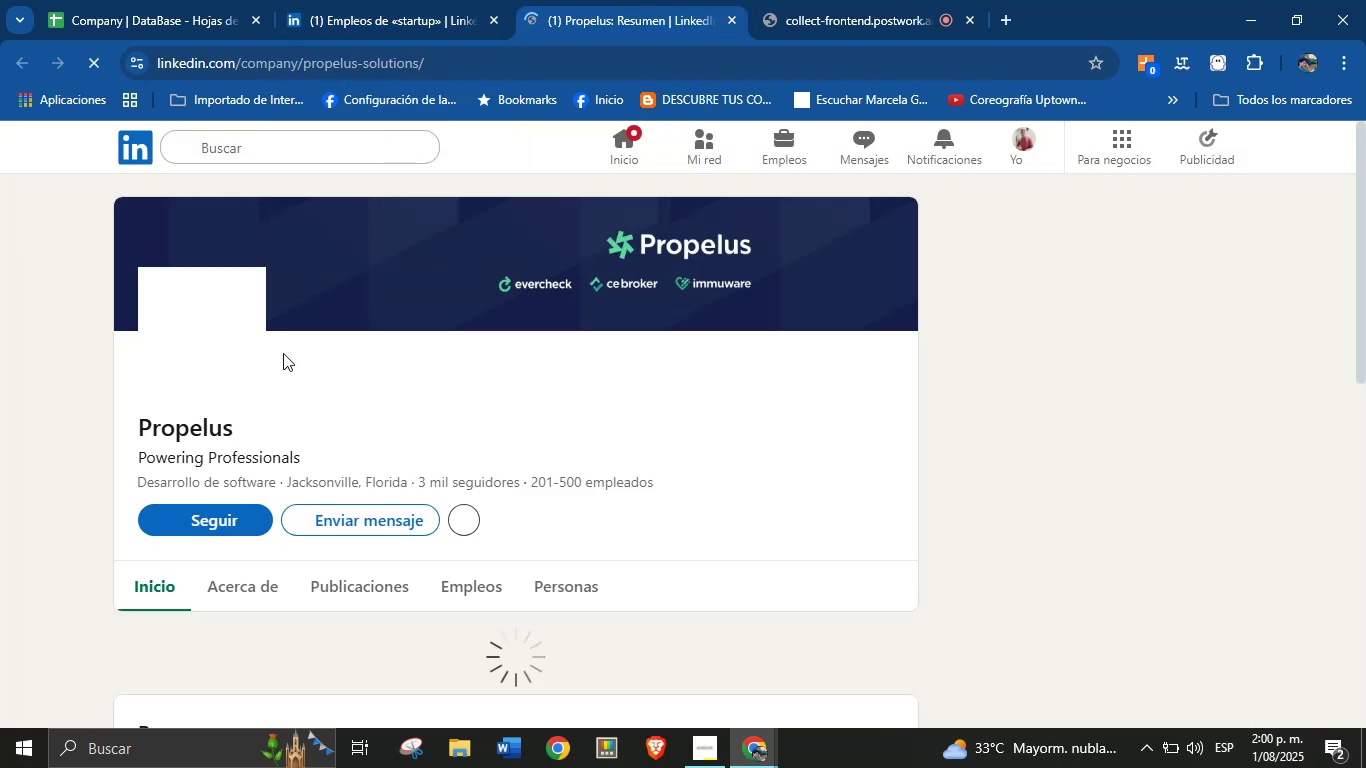 
left_click_drag(start_coordinate=[144, 431], to_coordinate=[223, 430])
 